 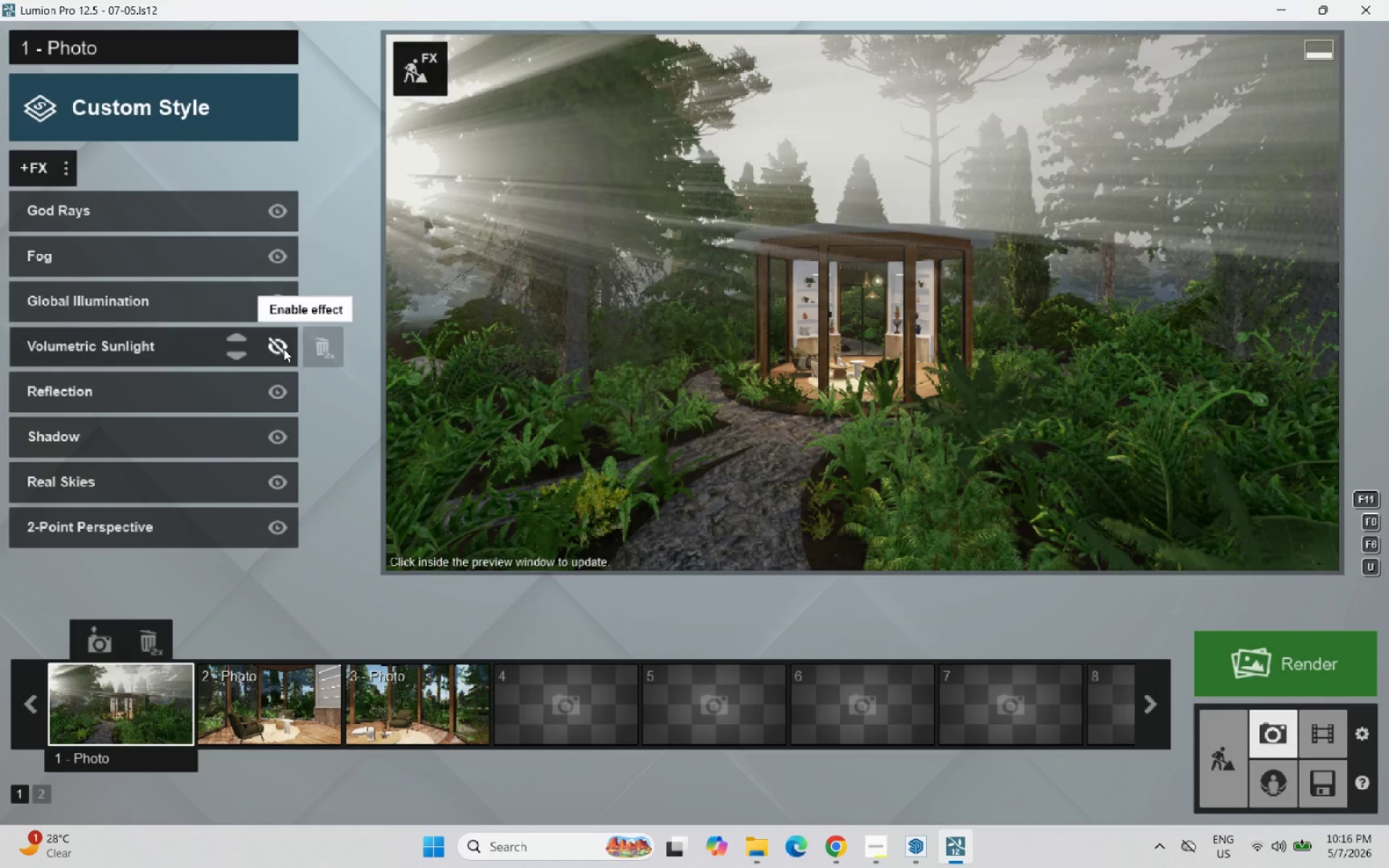 
left_click([284, 348])
 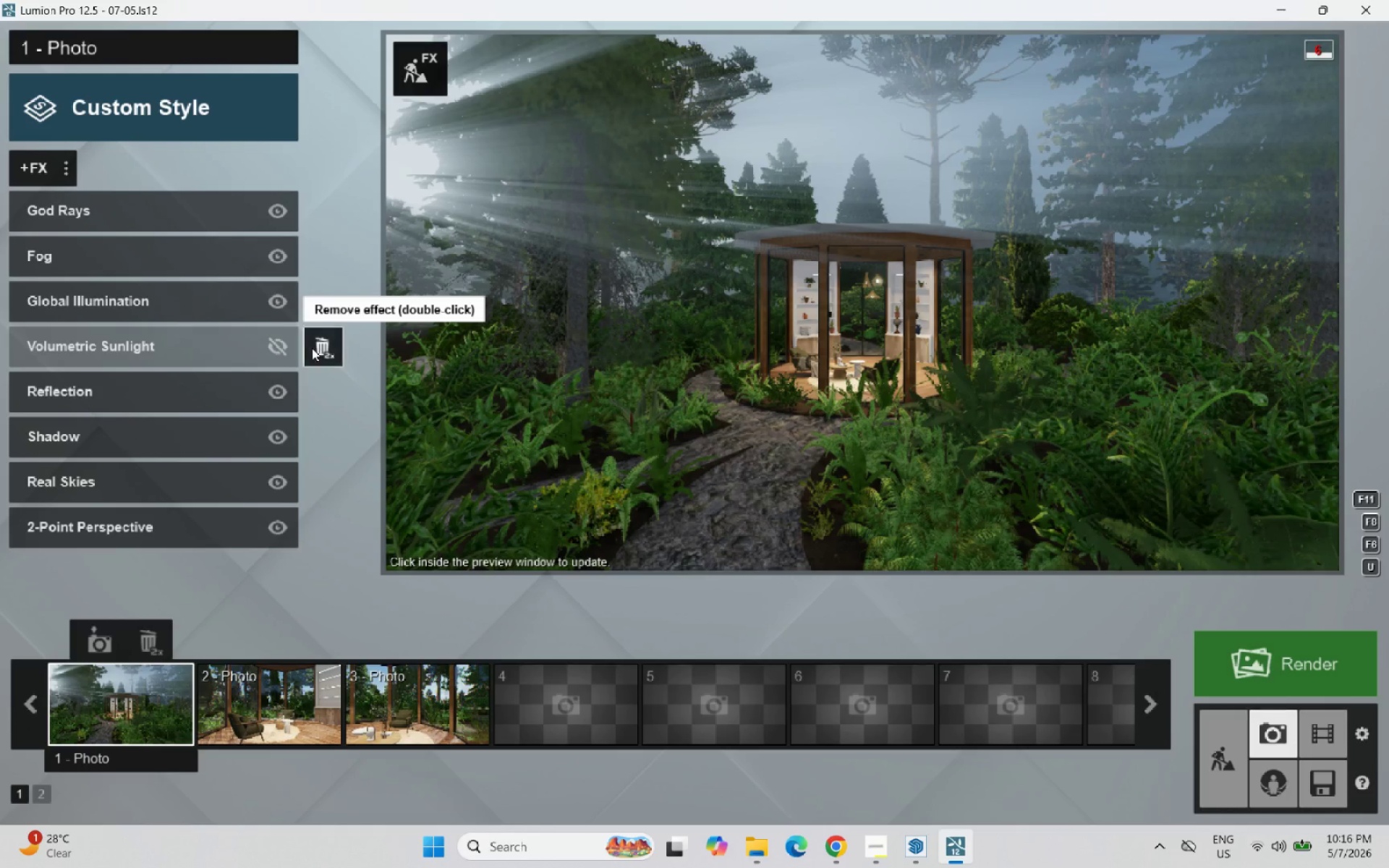 
double_click([313, 348])
 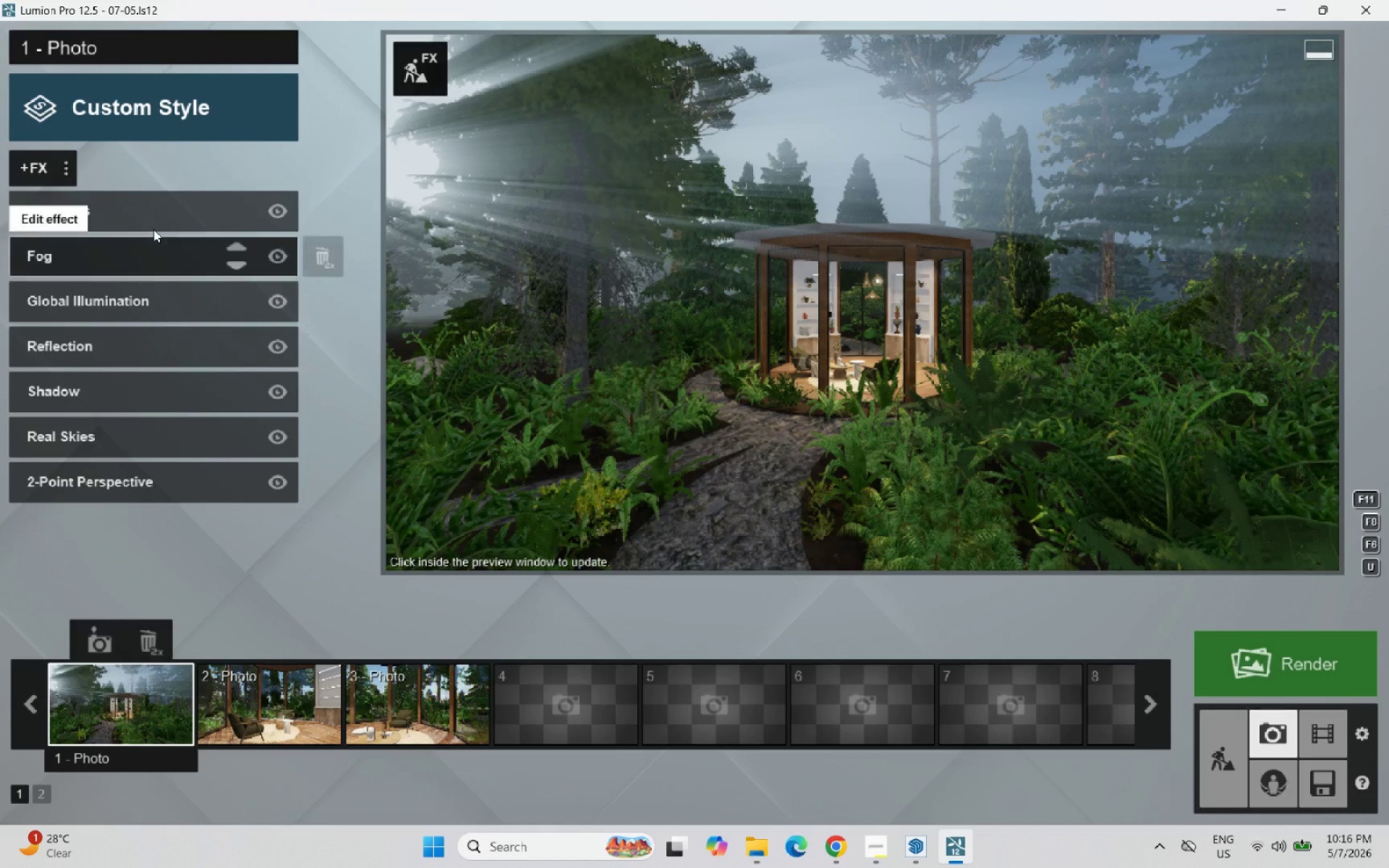 
left_click([154, 214])
 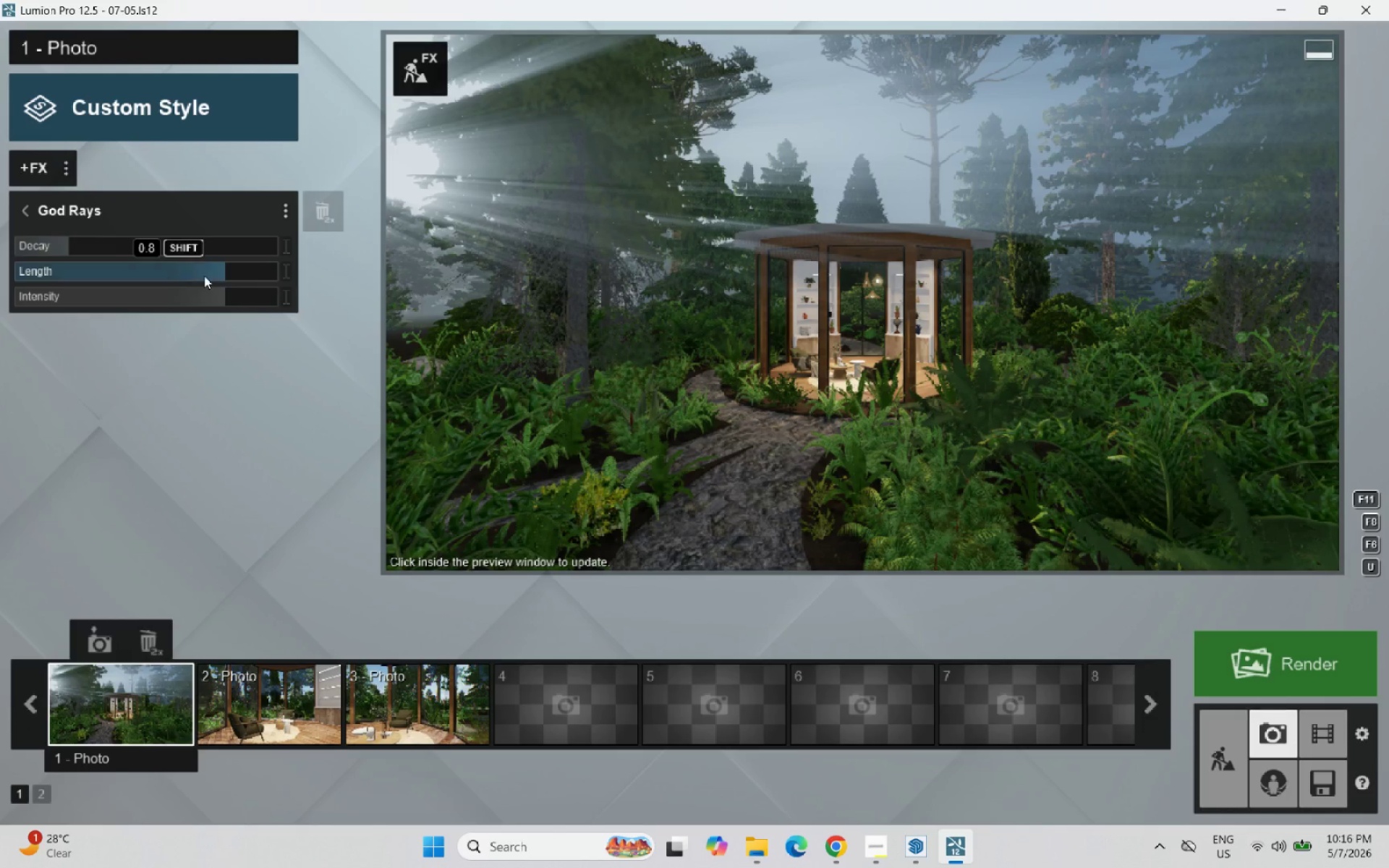 
left_click_drag(start_coordinate=[209, 273], to_coordinate=[184, 268])
 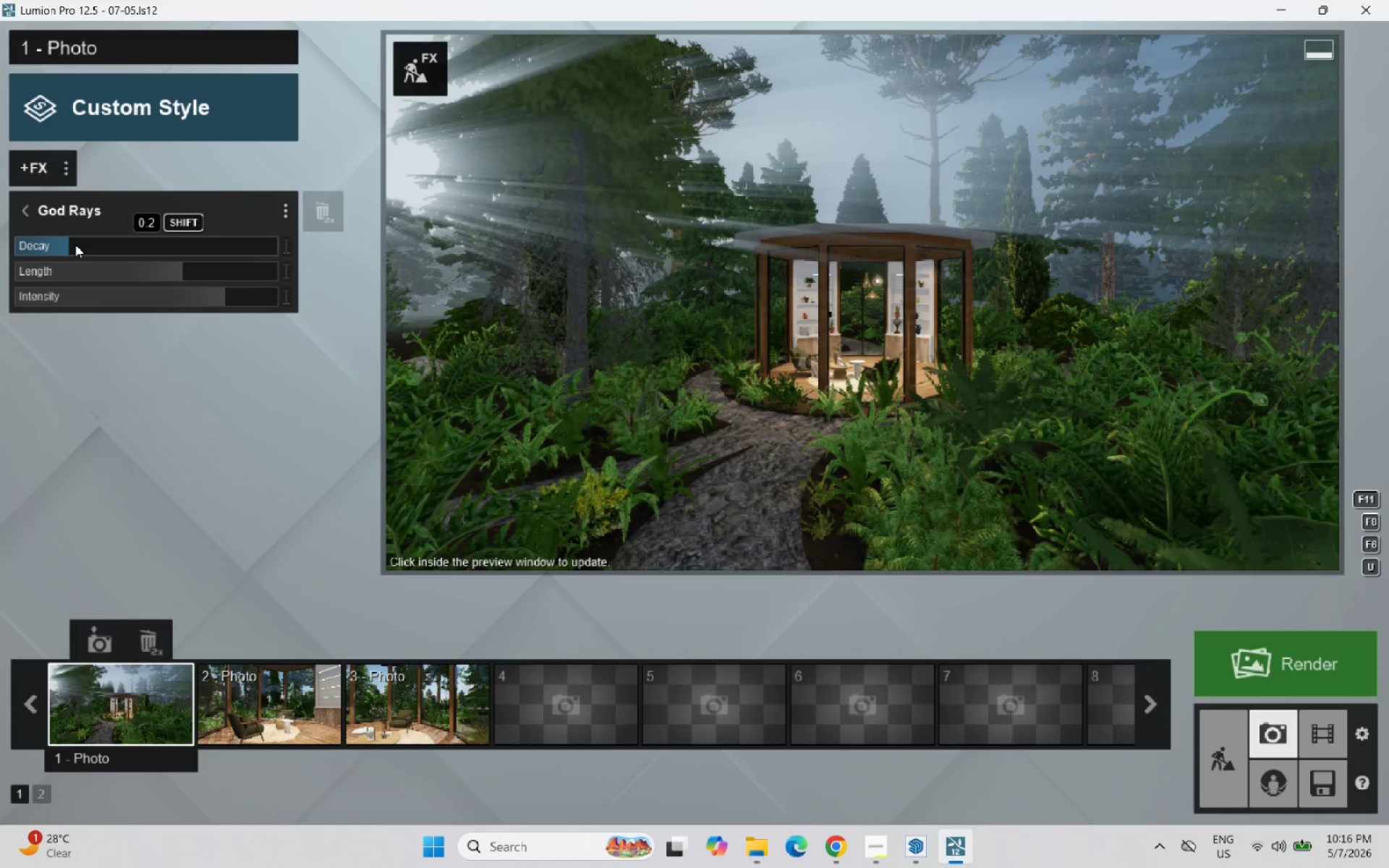 
left_click_drag(start_coordinate=[71, 244], to_coordinate=[67, 250])
 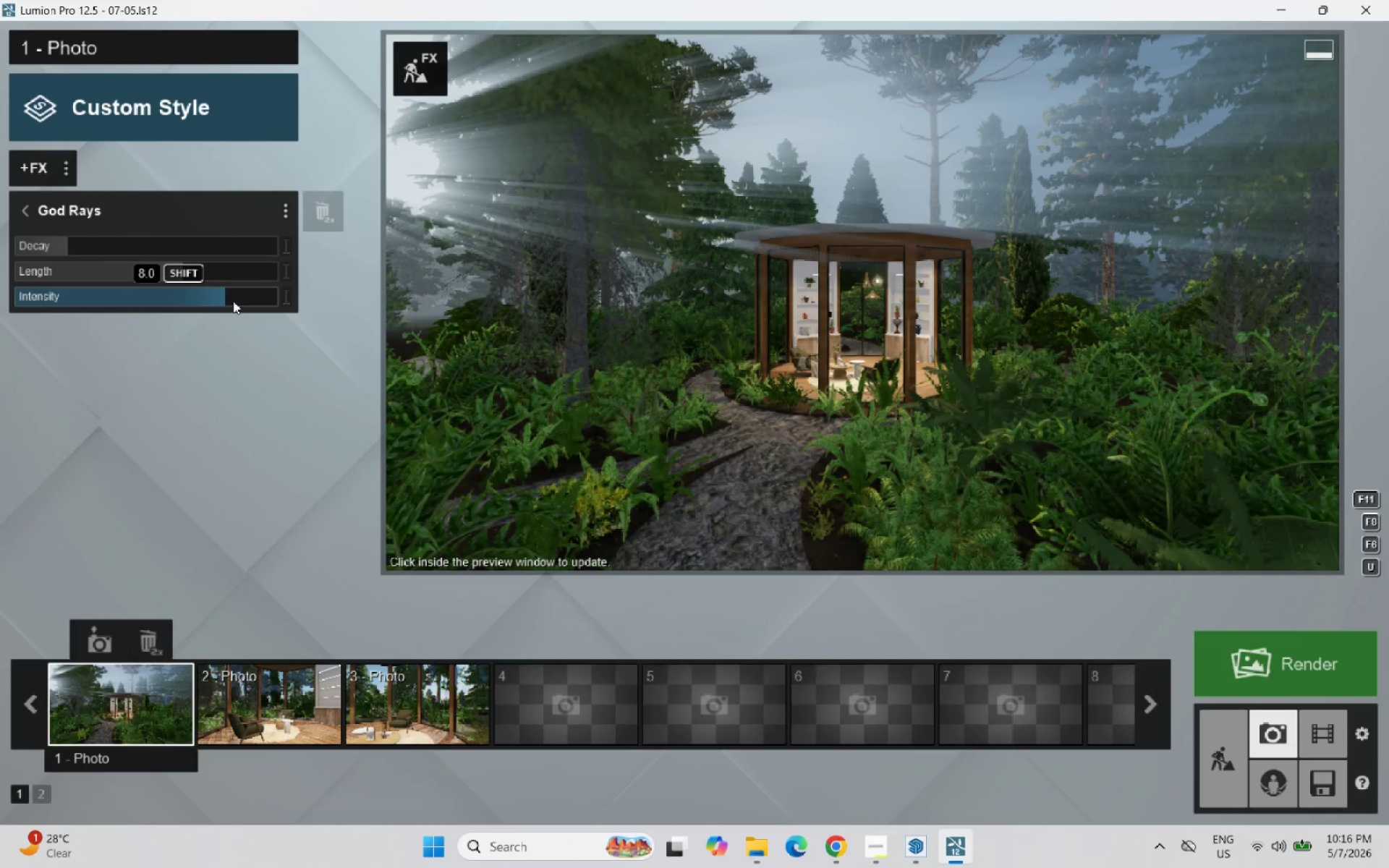 
left_click_drag(start_coordinate=[217, 298], to_coordinate=[135, 310])
 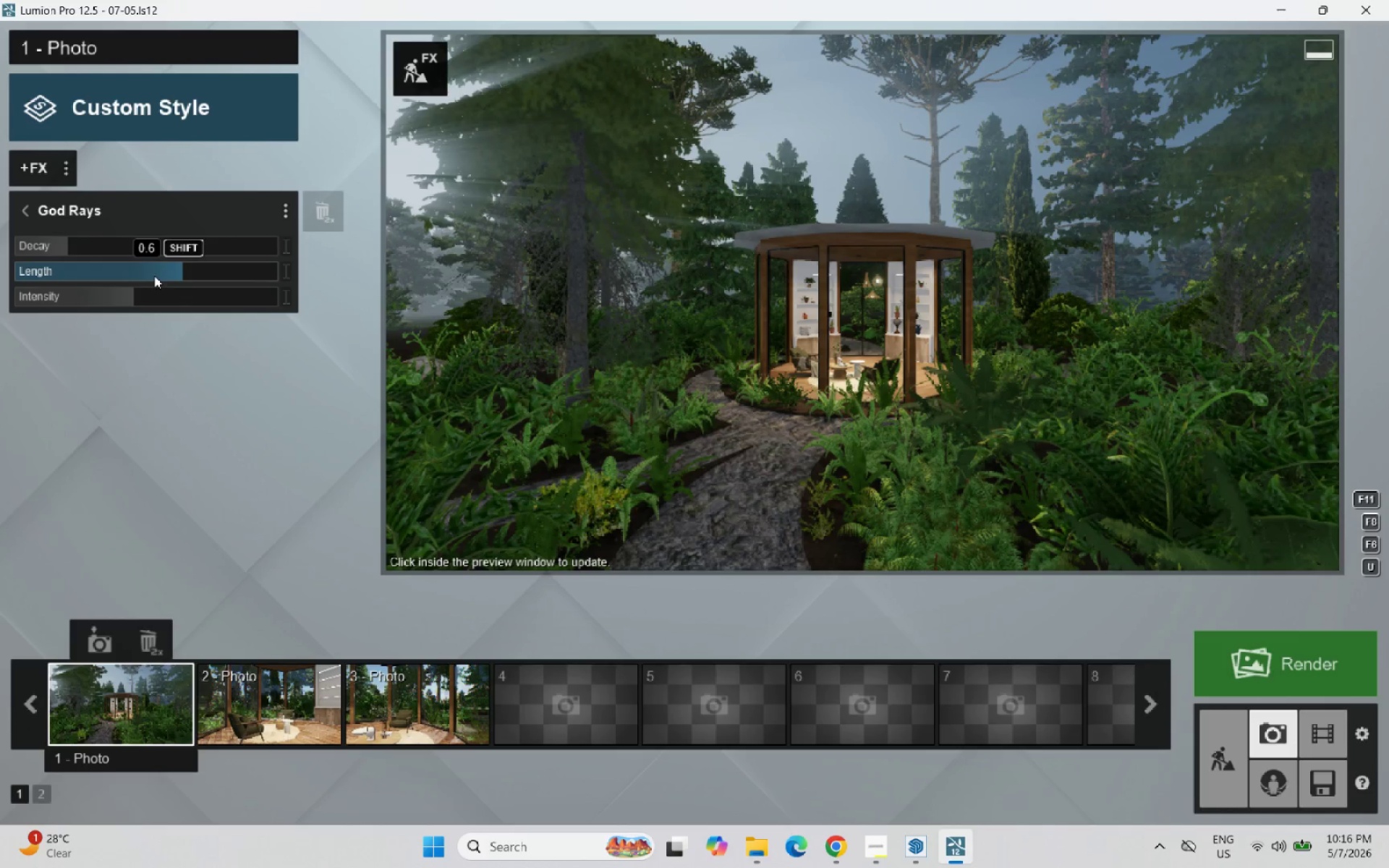 
left_click_drag(start_coordinate=[168, 276], to_coordinate=[187, 276])
 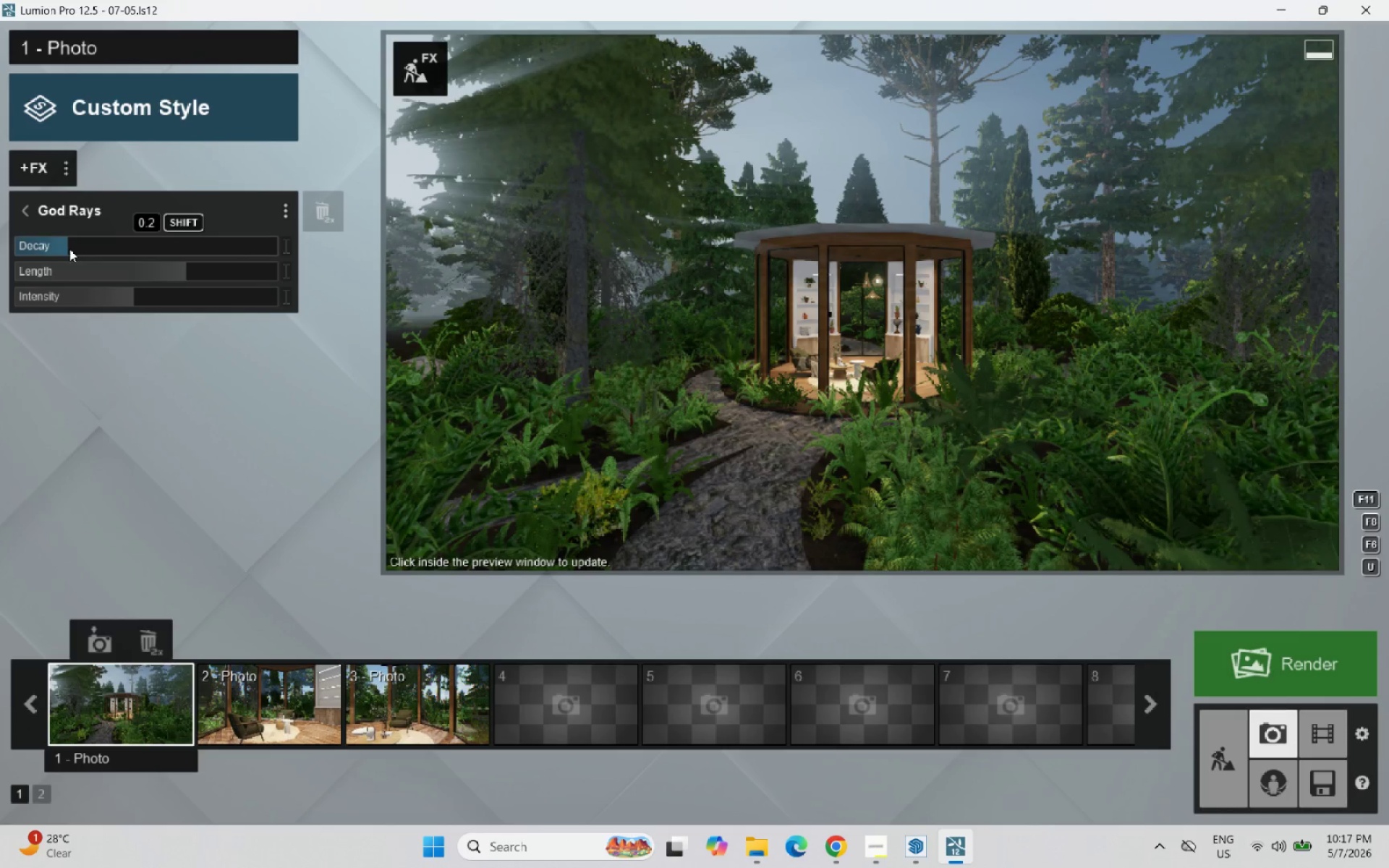 
left_click_drag(start_coordinate=[65, 249], to_coordinate=[78, 253])
 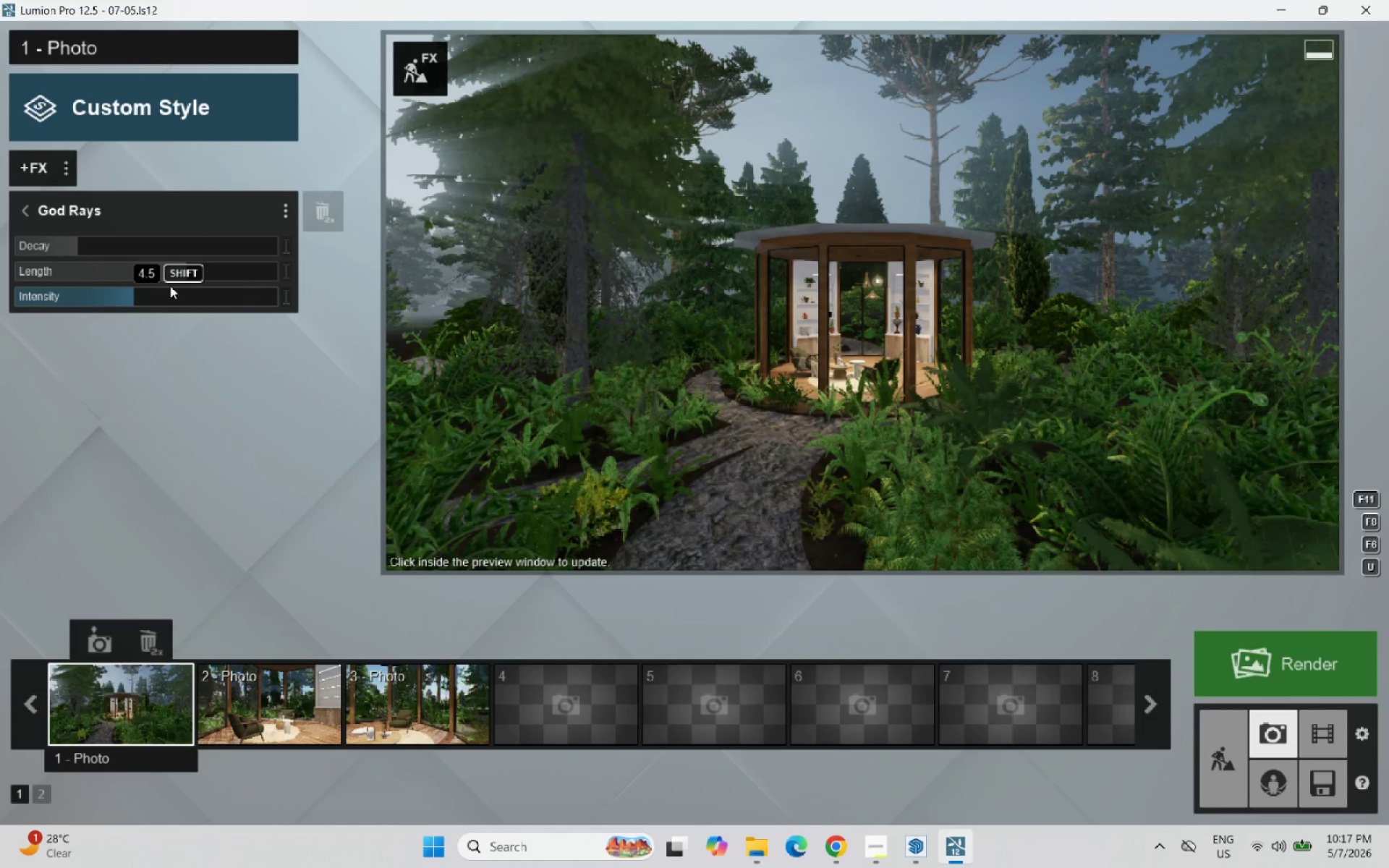 
left_click_drag(start_coordinate=[171, 284], to_coordinate=[186, 282])
 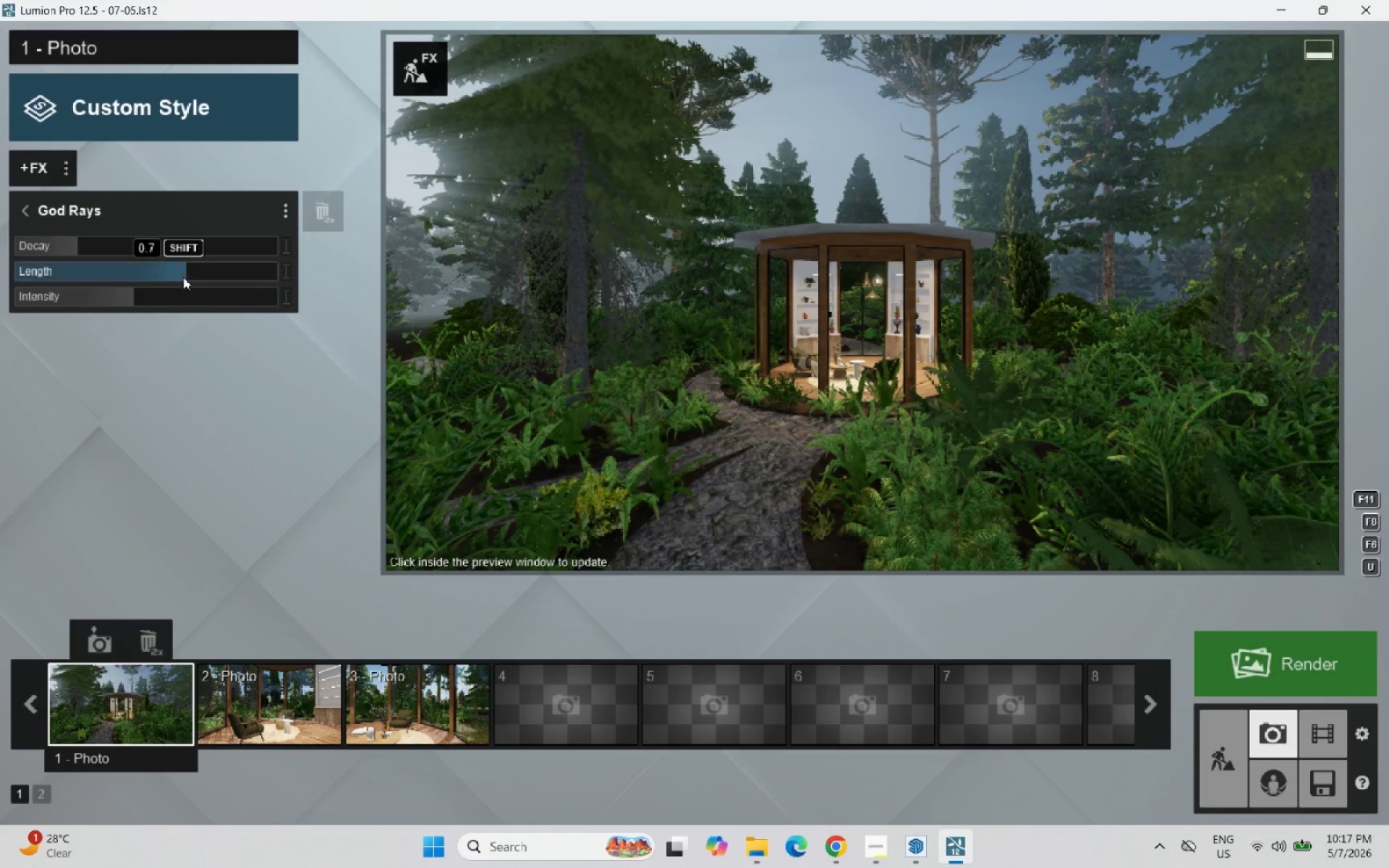 
left_click_drag(start_coordinate=[190, 276], to_coordinate=[169, 274])
 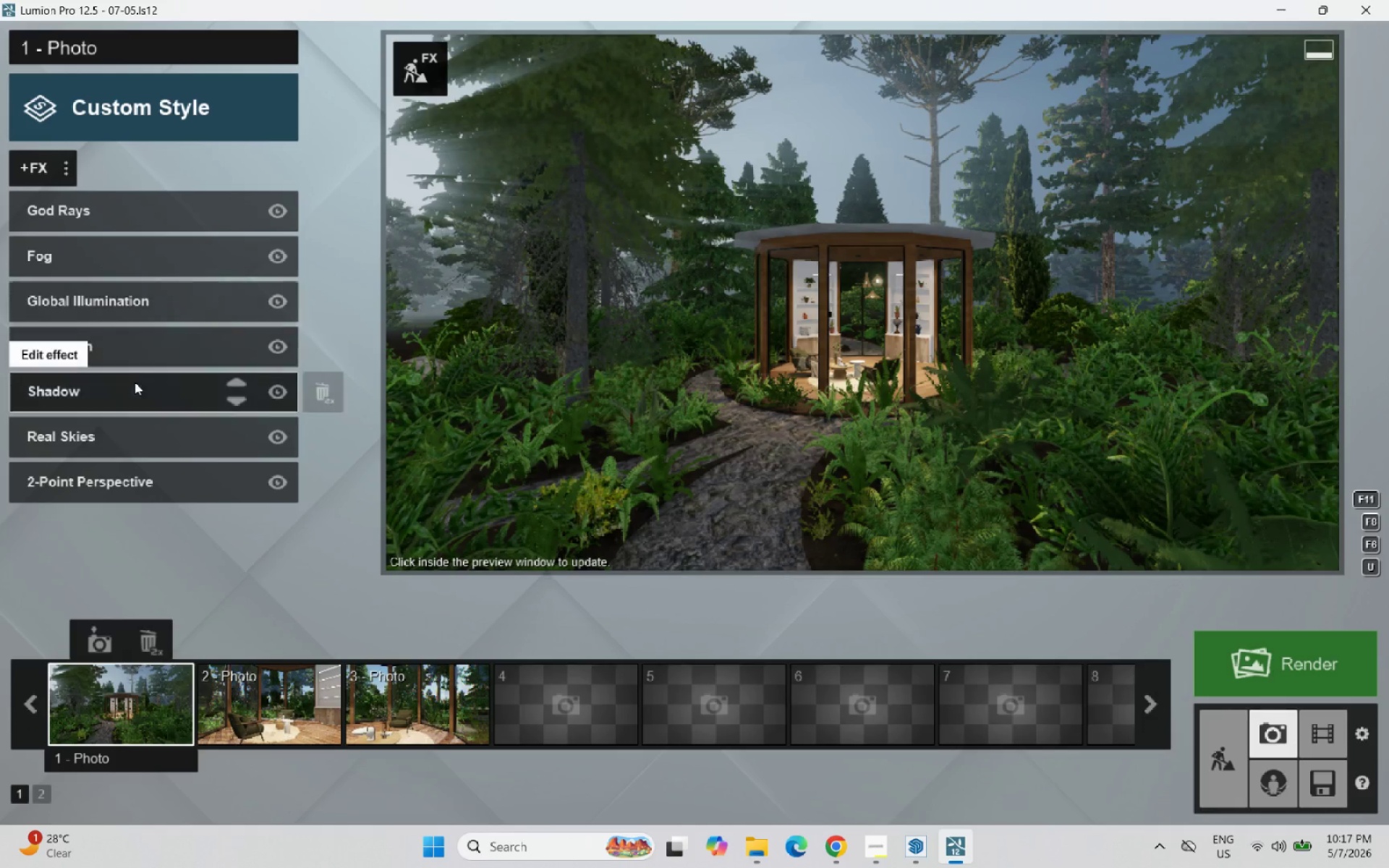 
left_click([131, 430])
 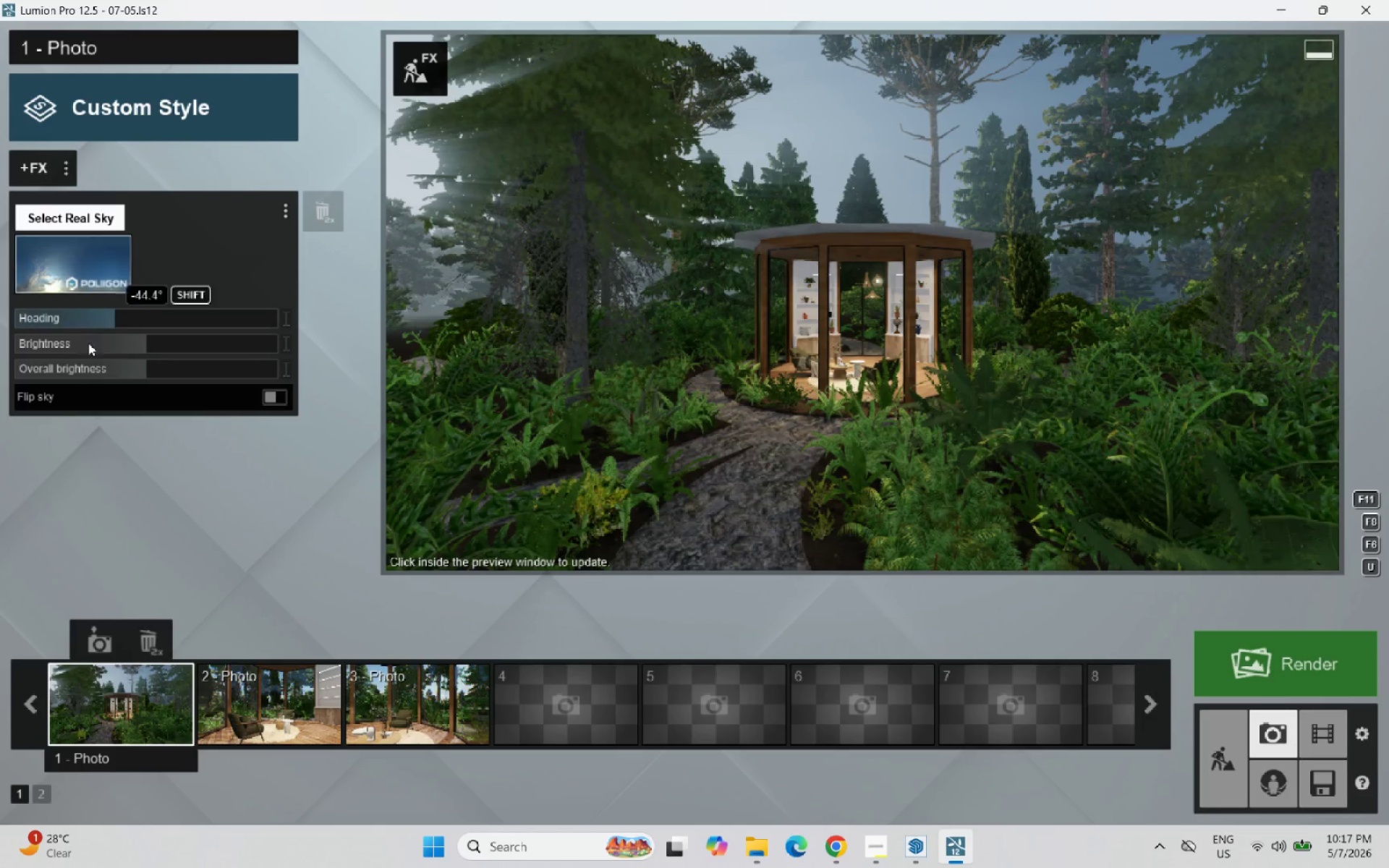 
left_click_drag(start_coordinate=[116, 318], to_coordinate=[196, 324])
 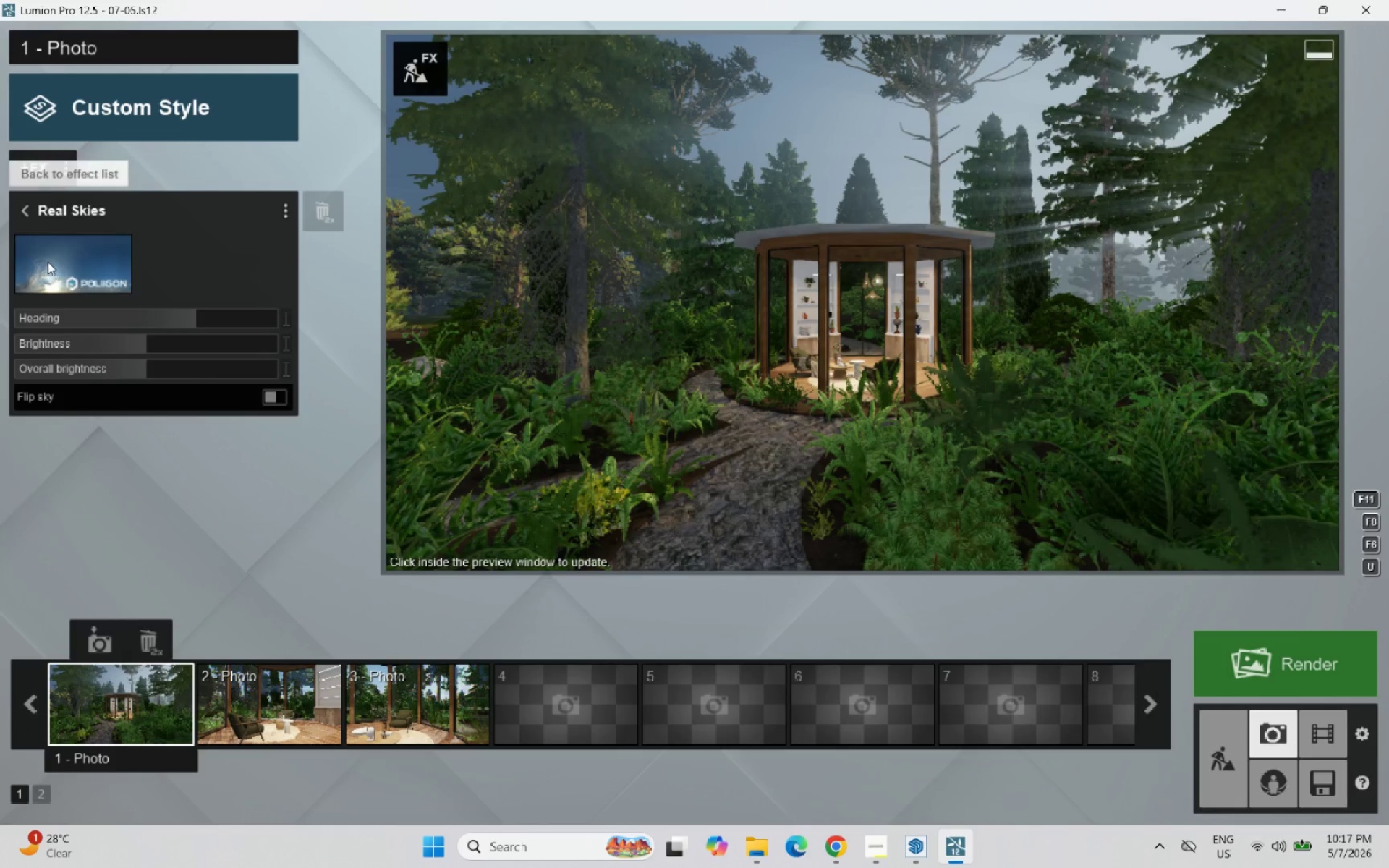 
left_click([24, 207])
 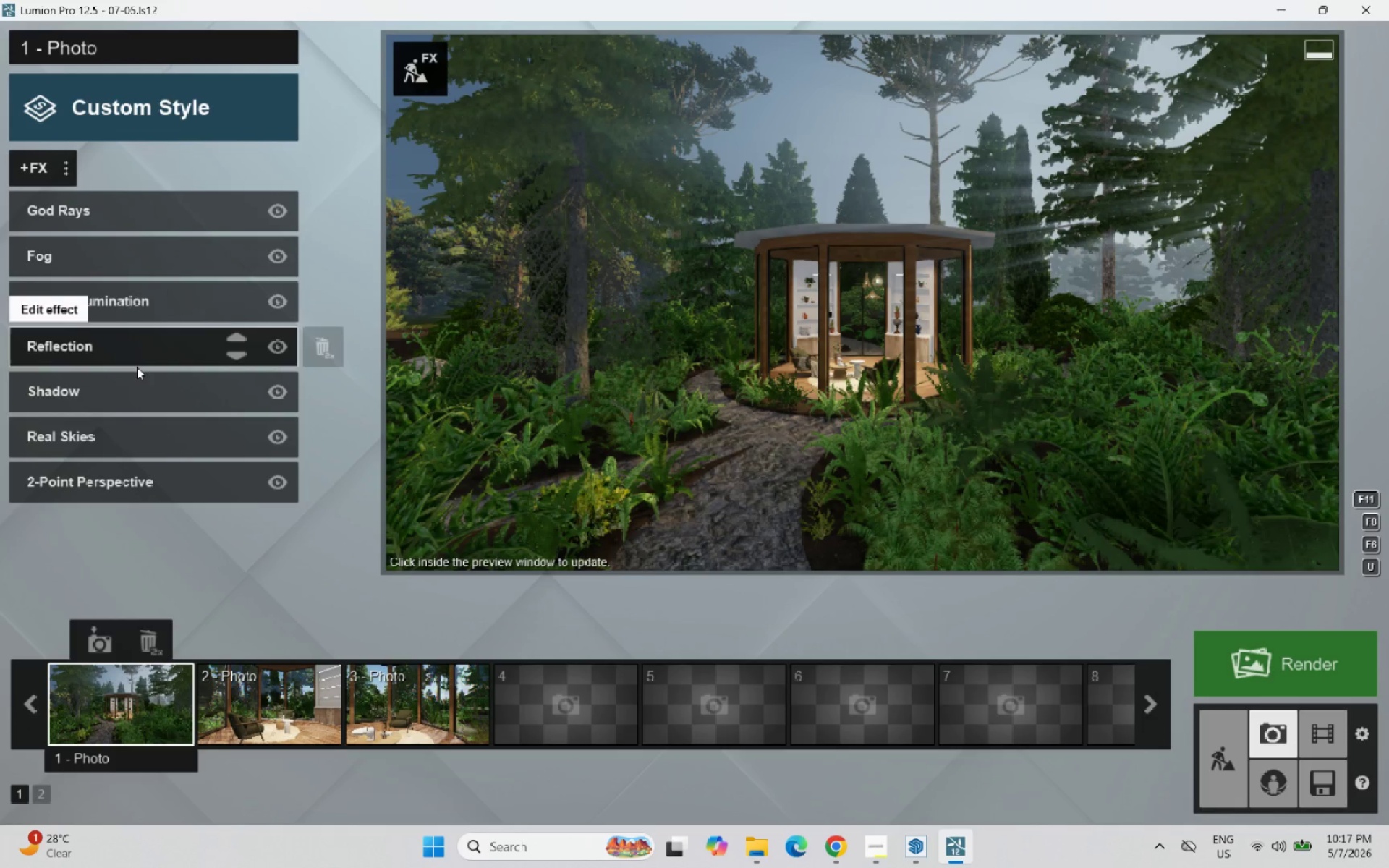 
left_click([119, 441])
 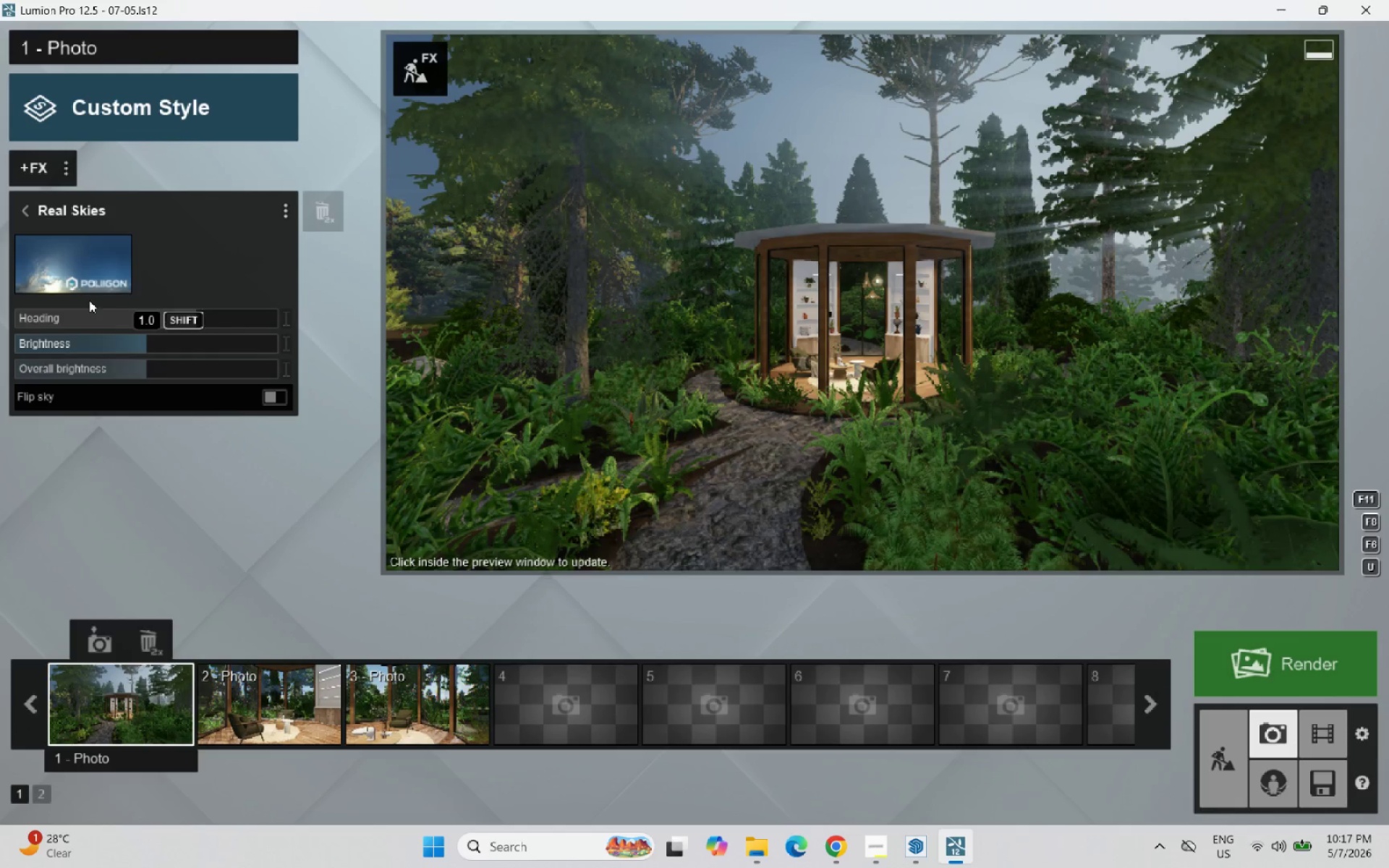 
left_click([96, 264])
 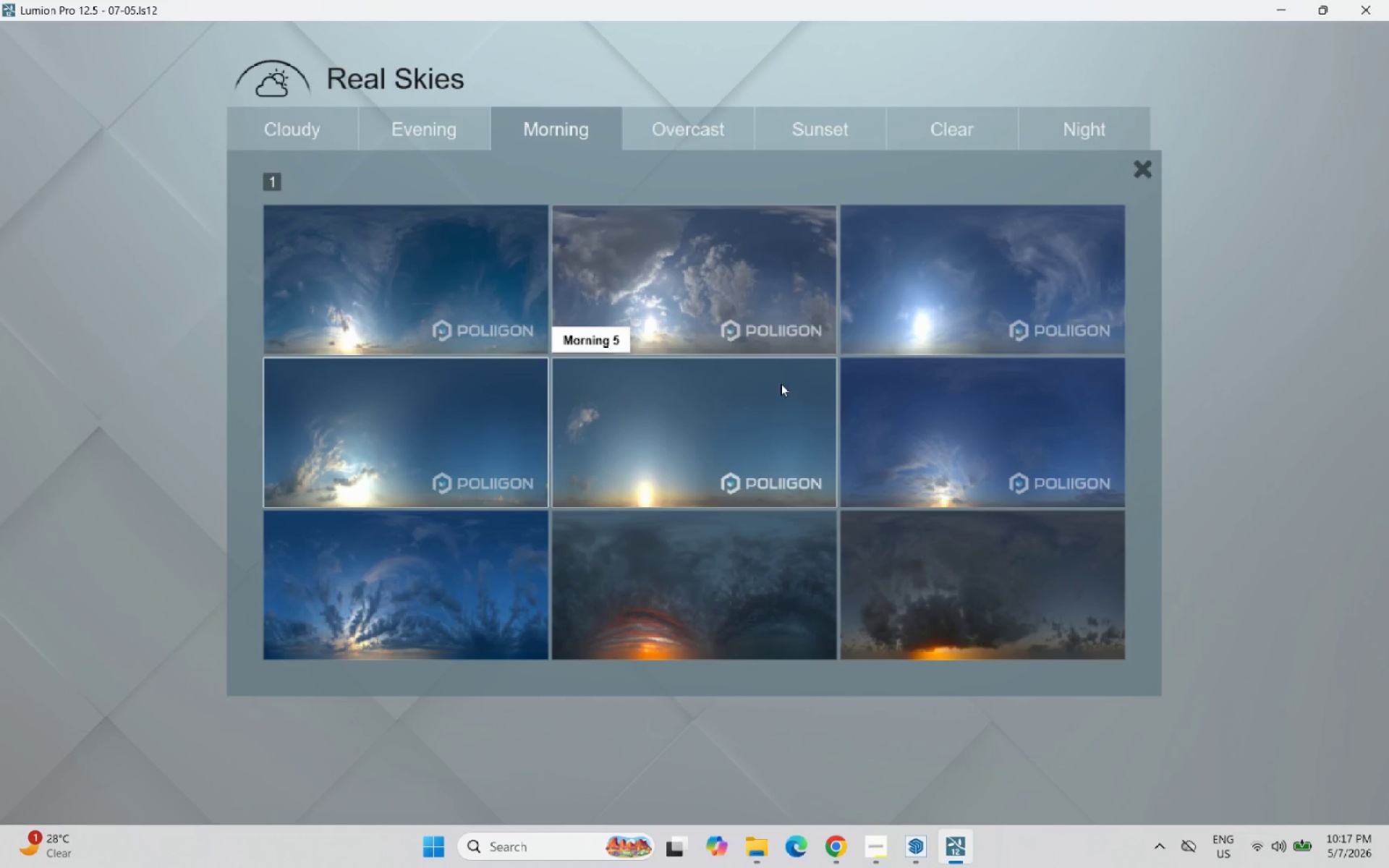 
wait(5.44)
 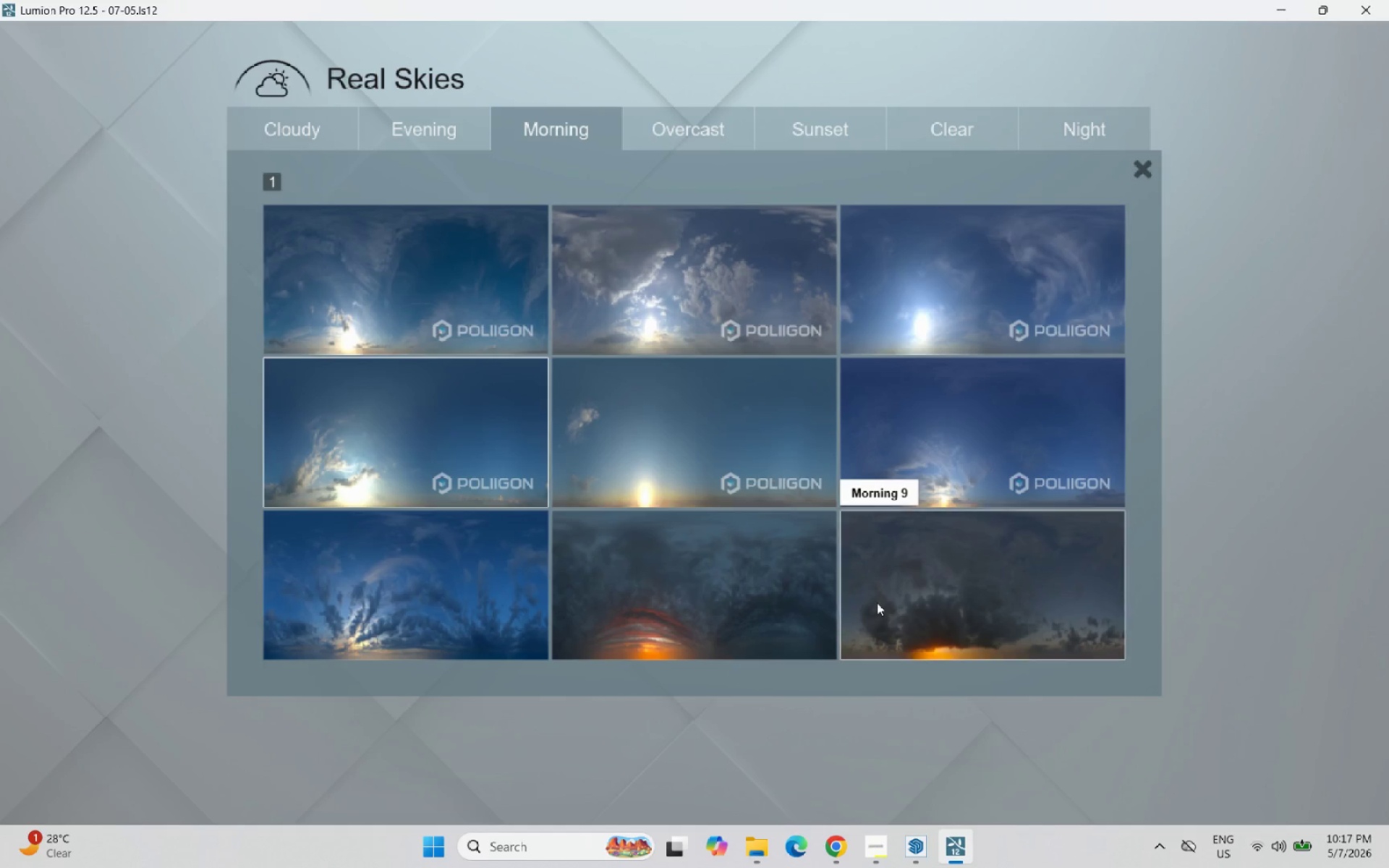 
left_click([651, 322])
 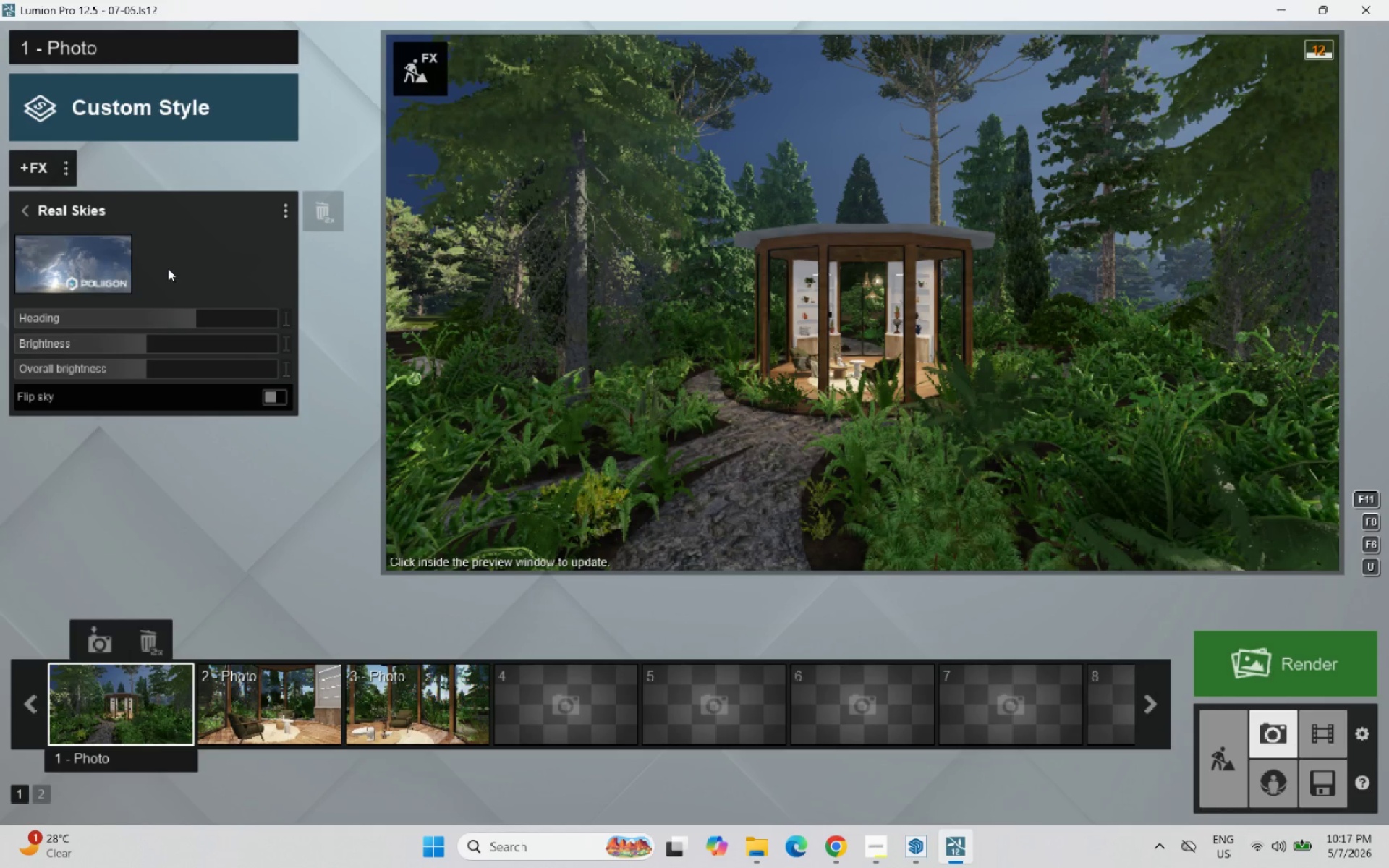 
left_click([90, 268])
 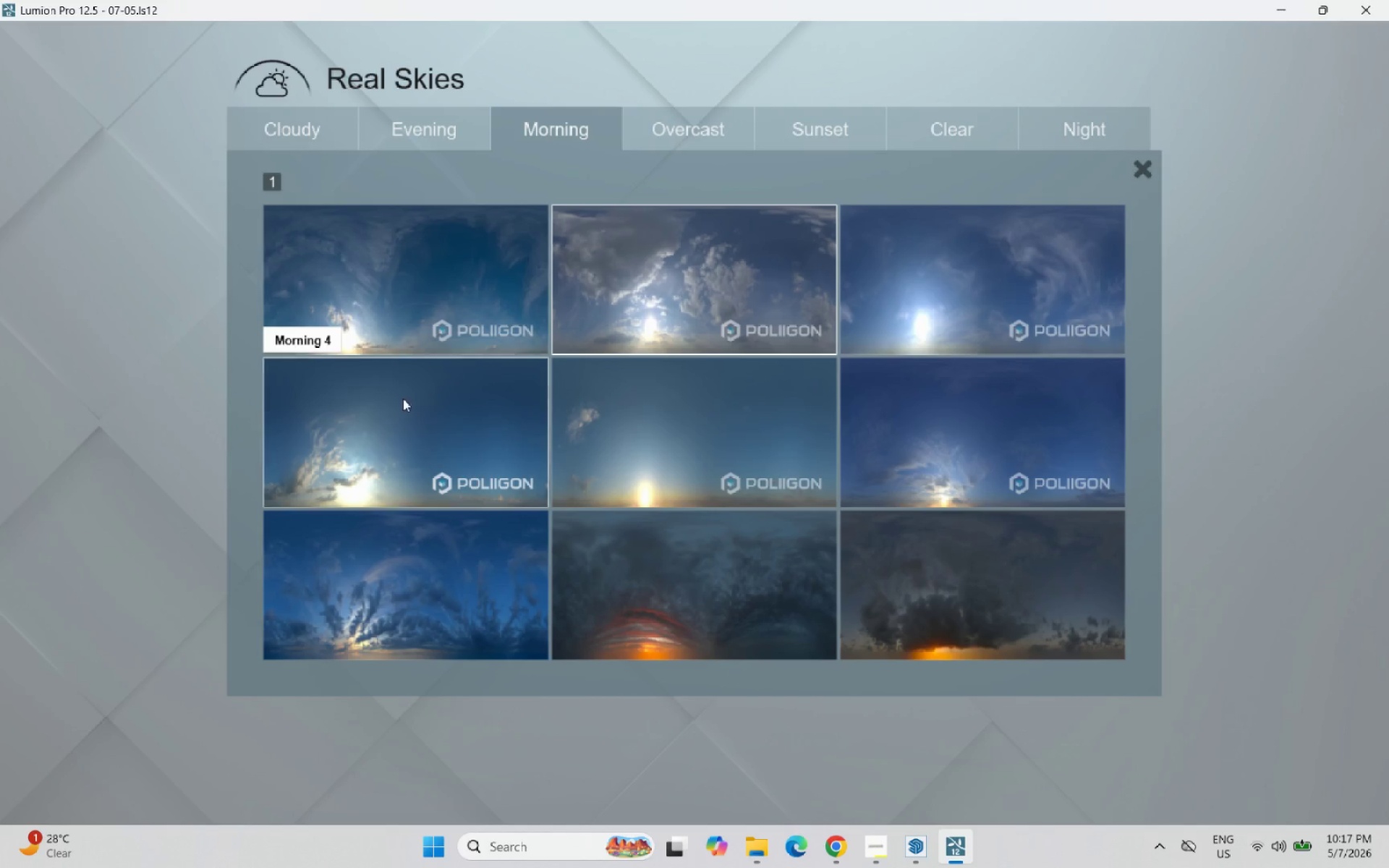 
left_click([431, 420])
 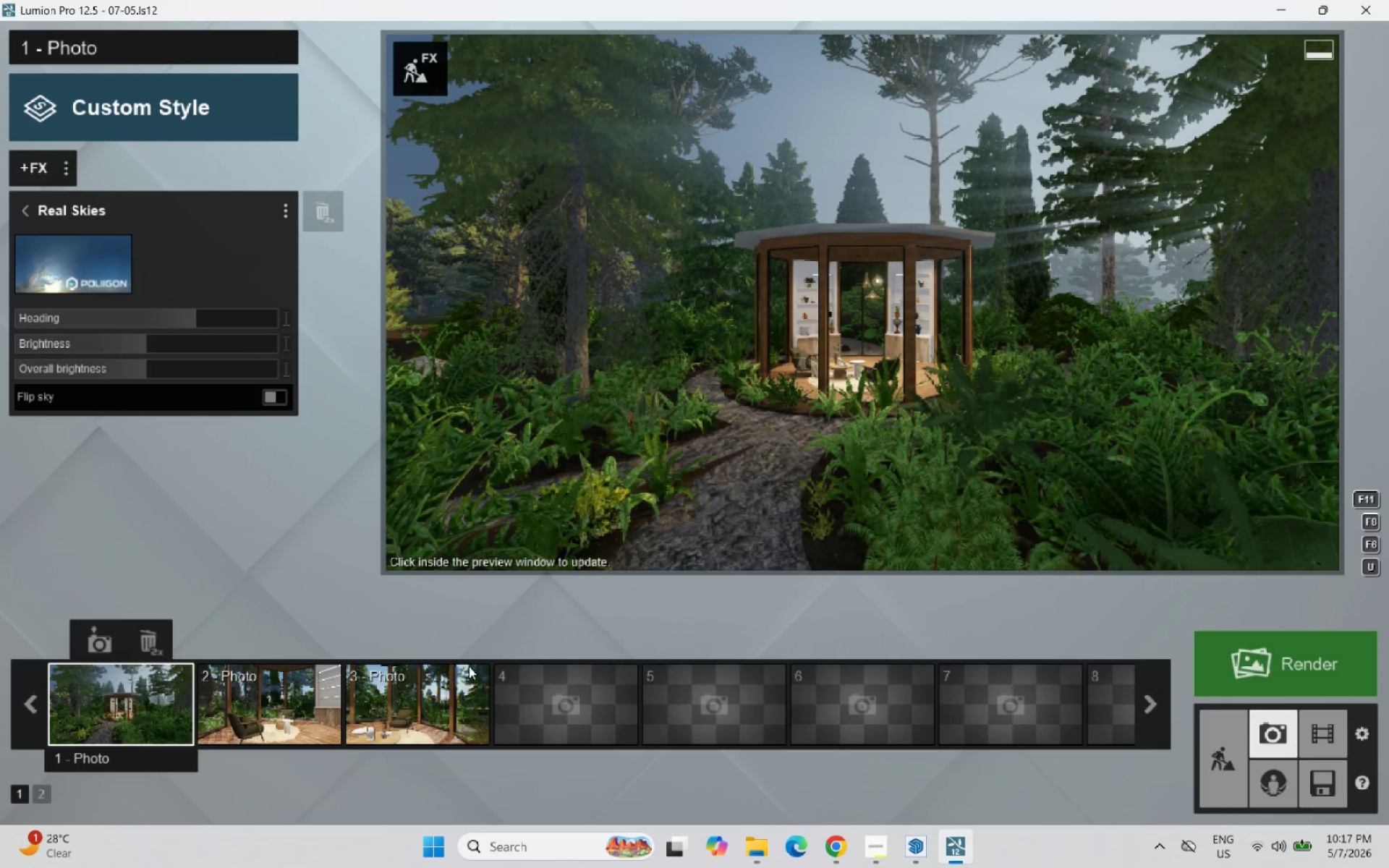 
left_click([27, 206])
 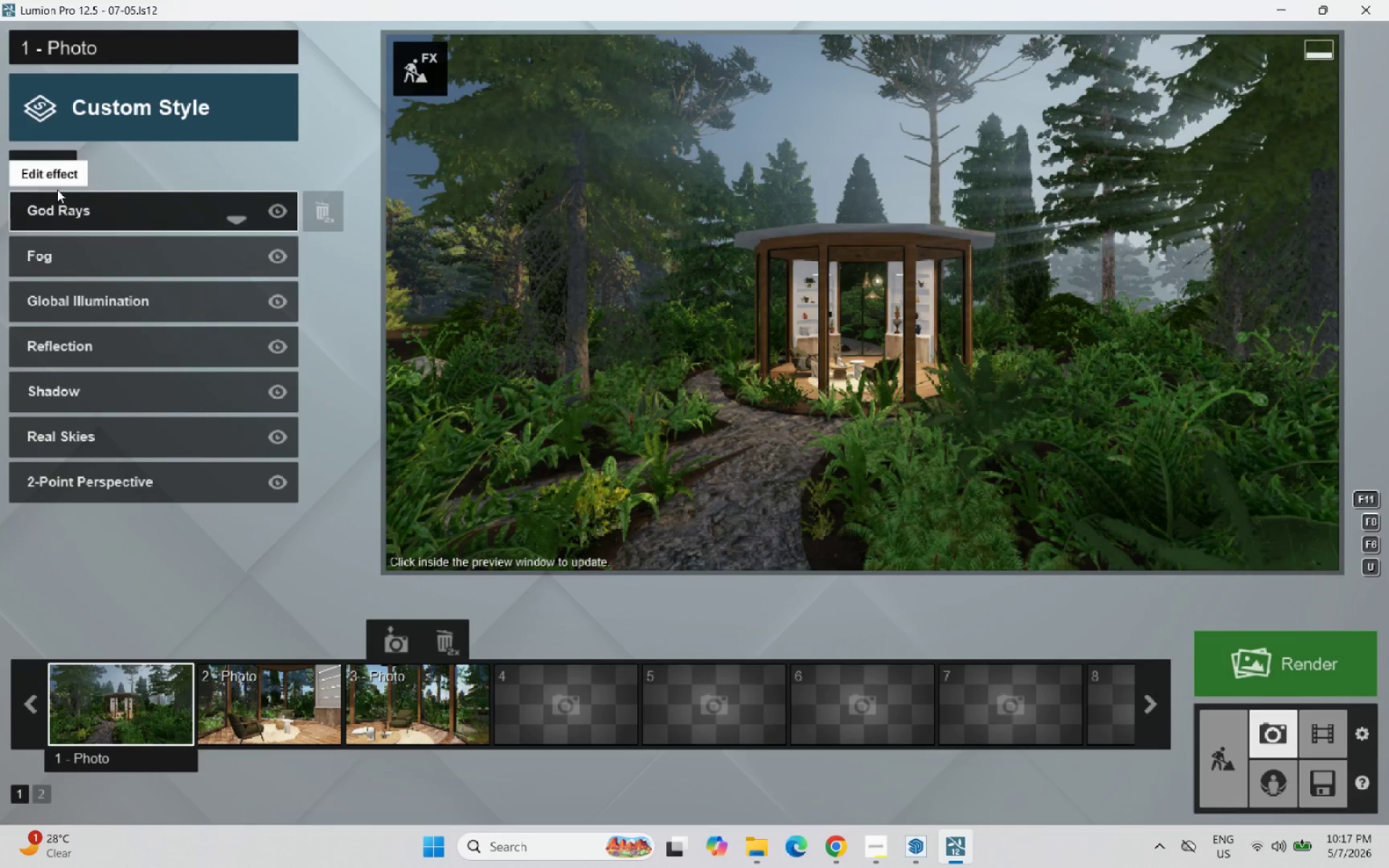 
left_click([48, 171])
 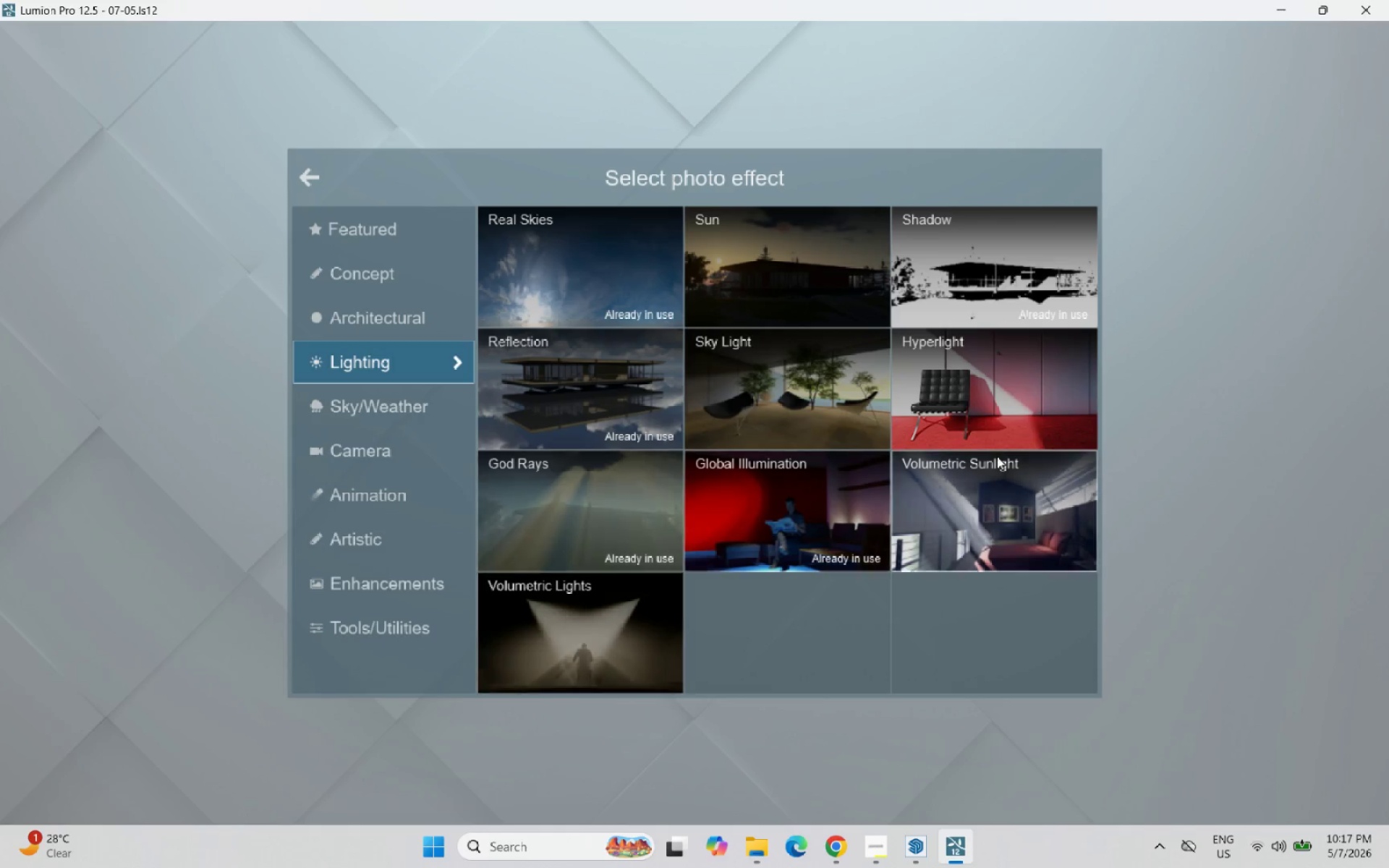 
left_click([940, 409])
 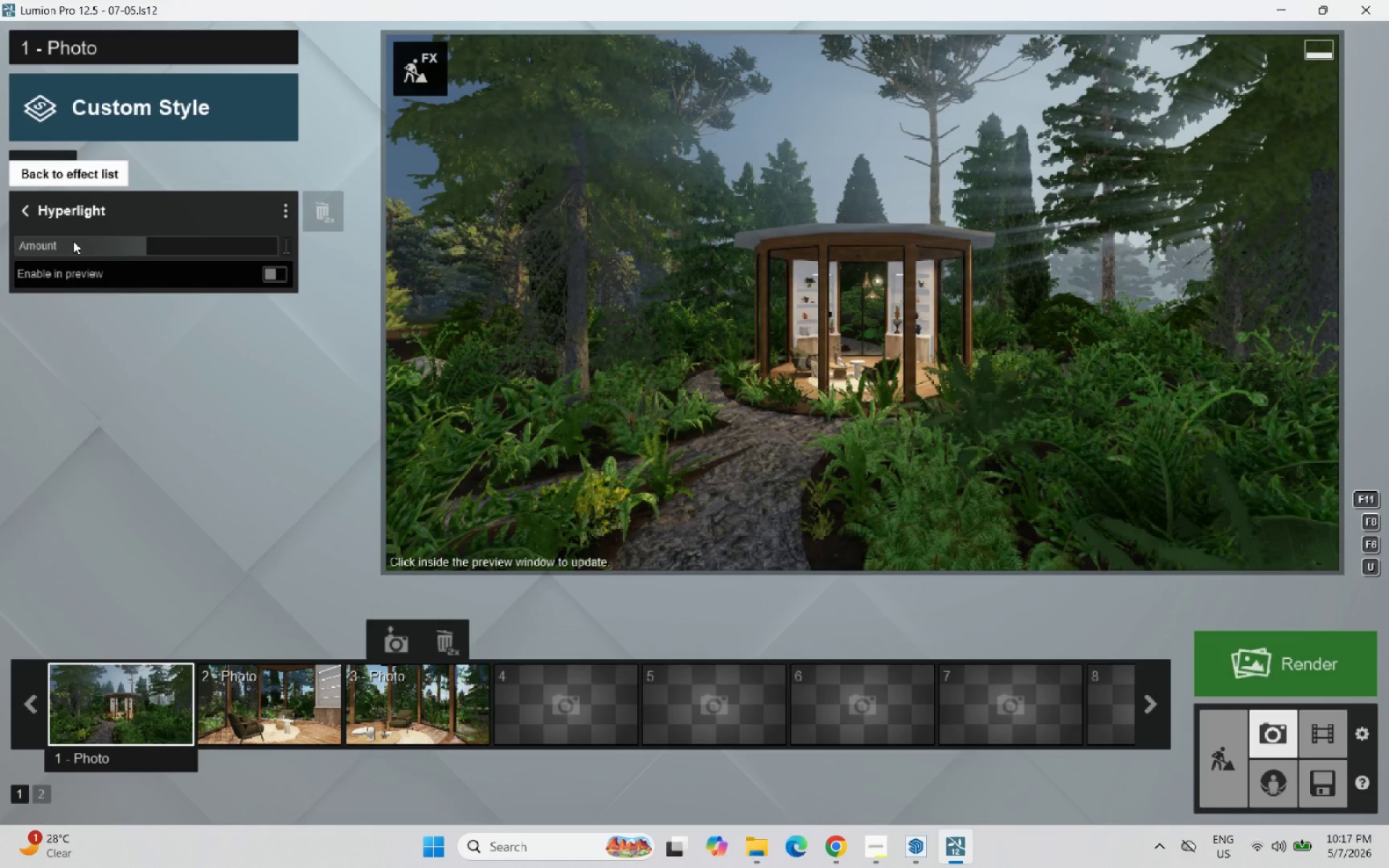 
left_click([23, 168])
 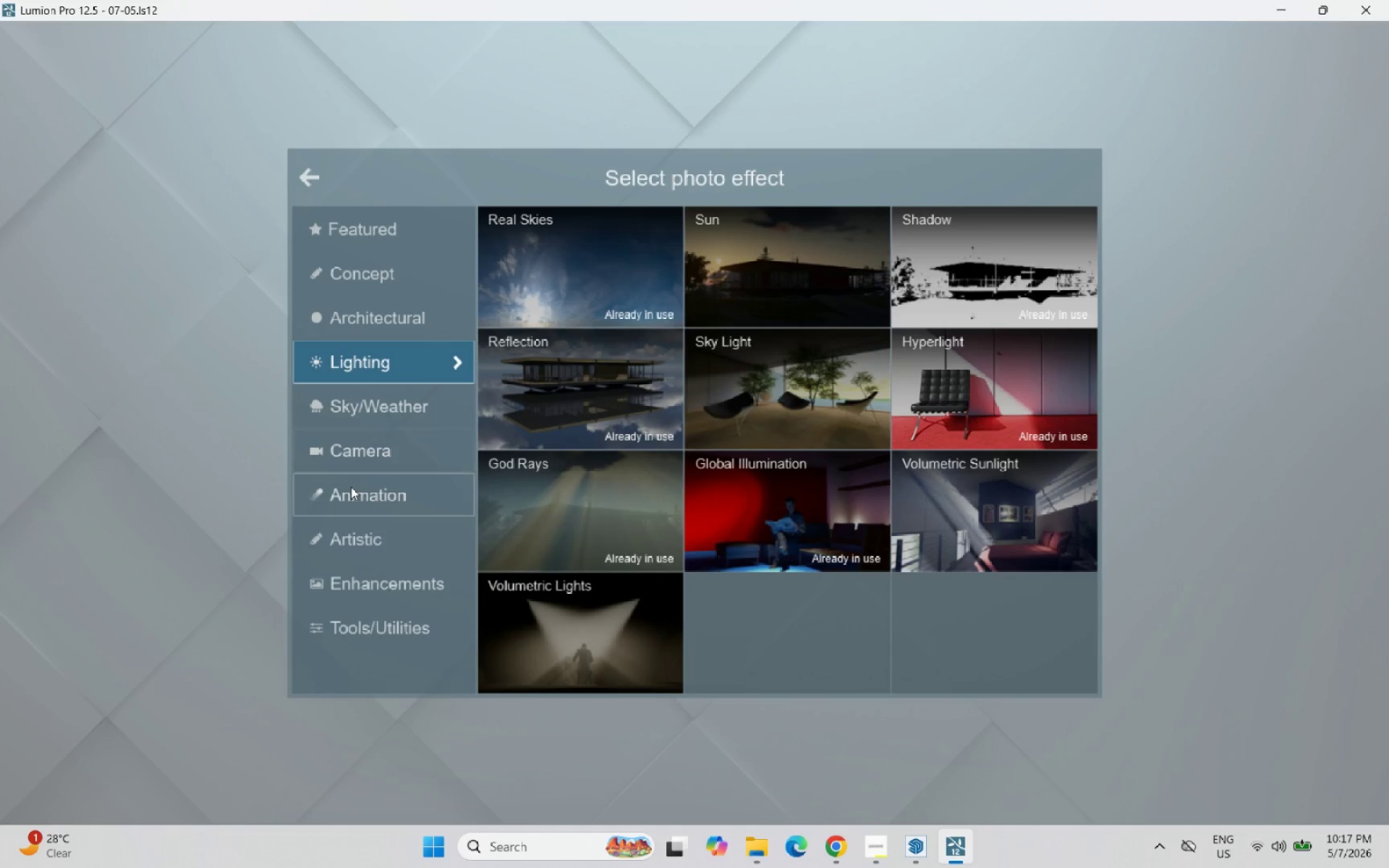 
left_click([382, 402])
 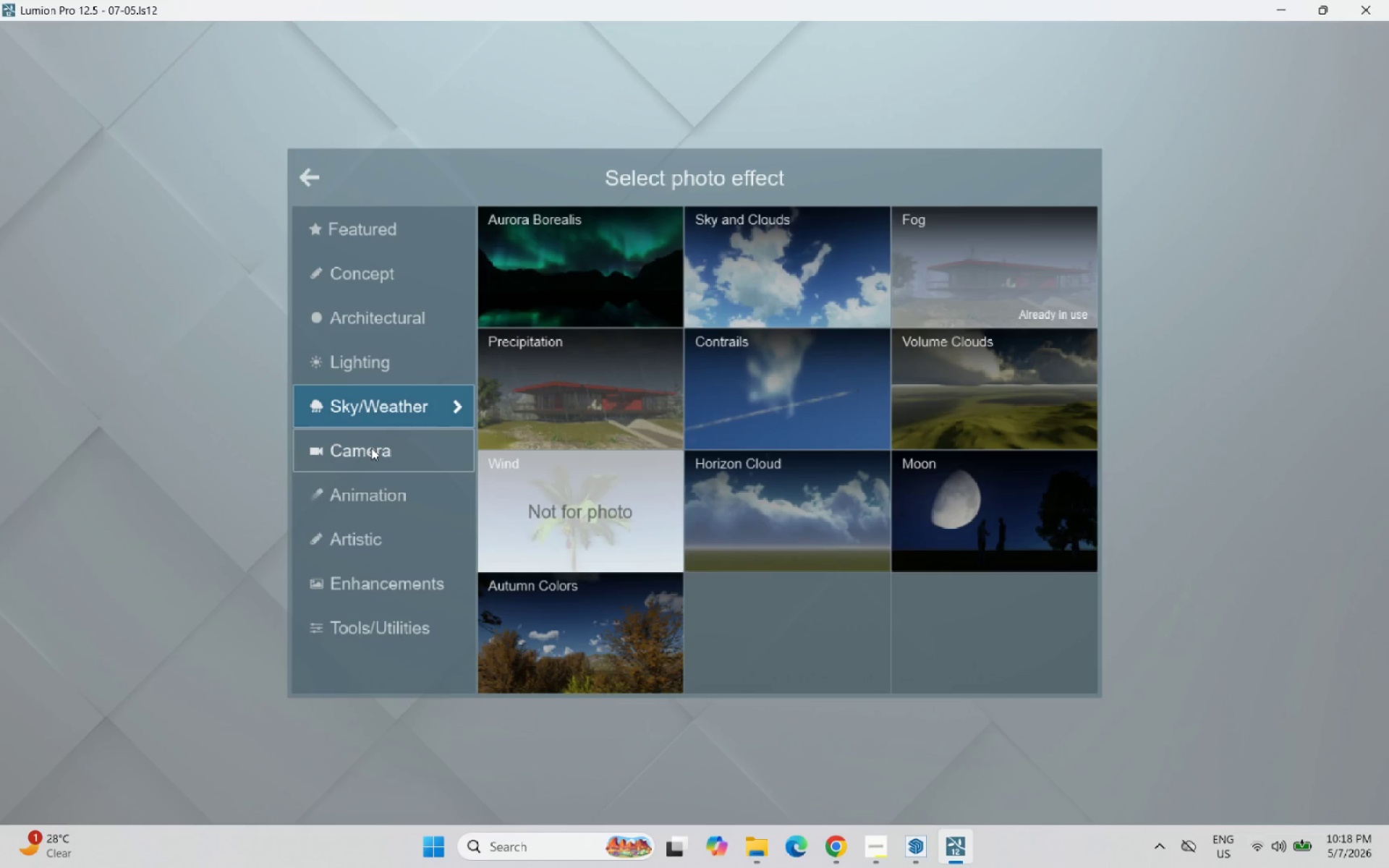 
left_click([371, 448])
 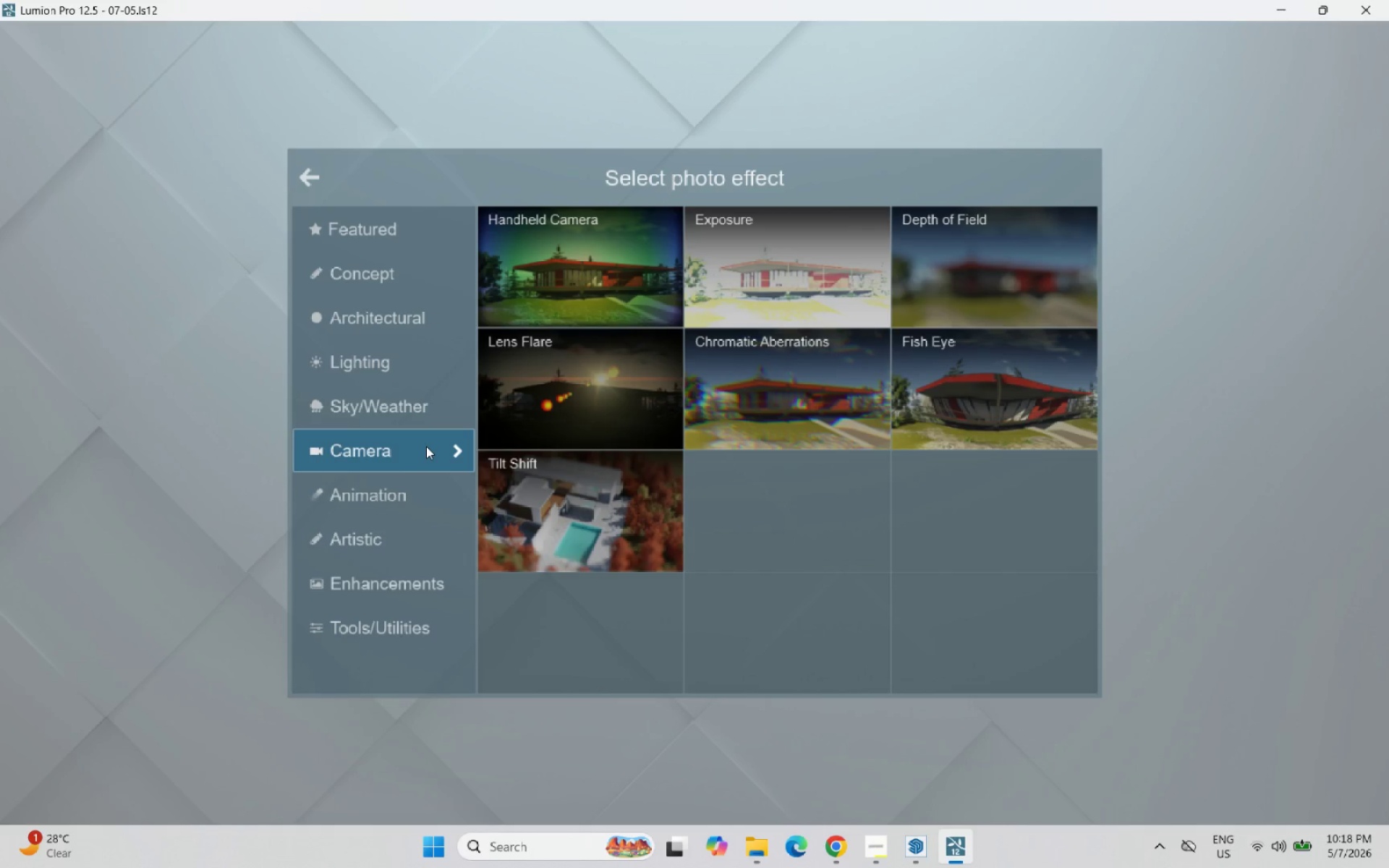 
wait(5.22)
 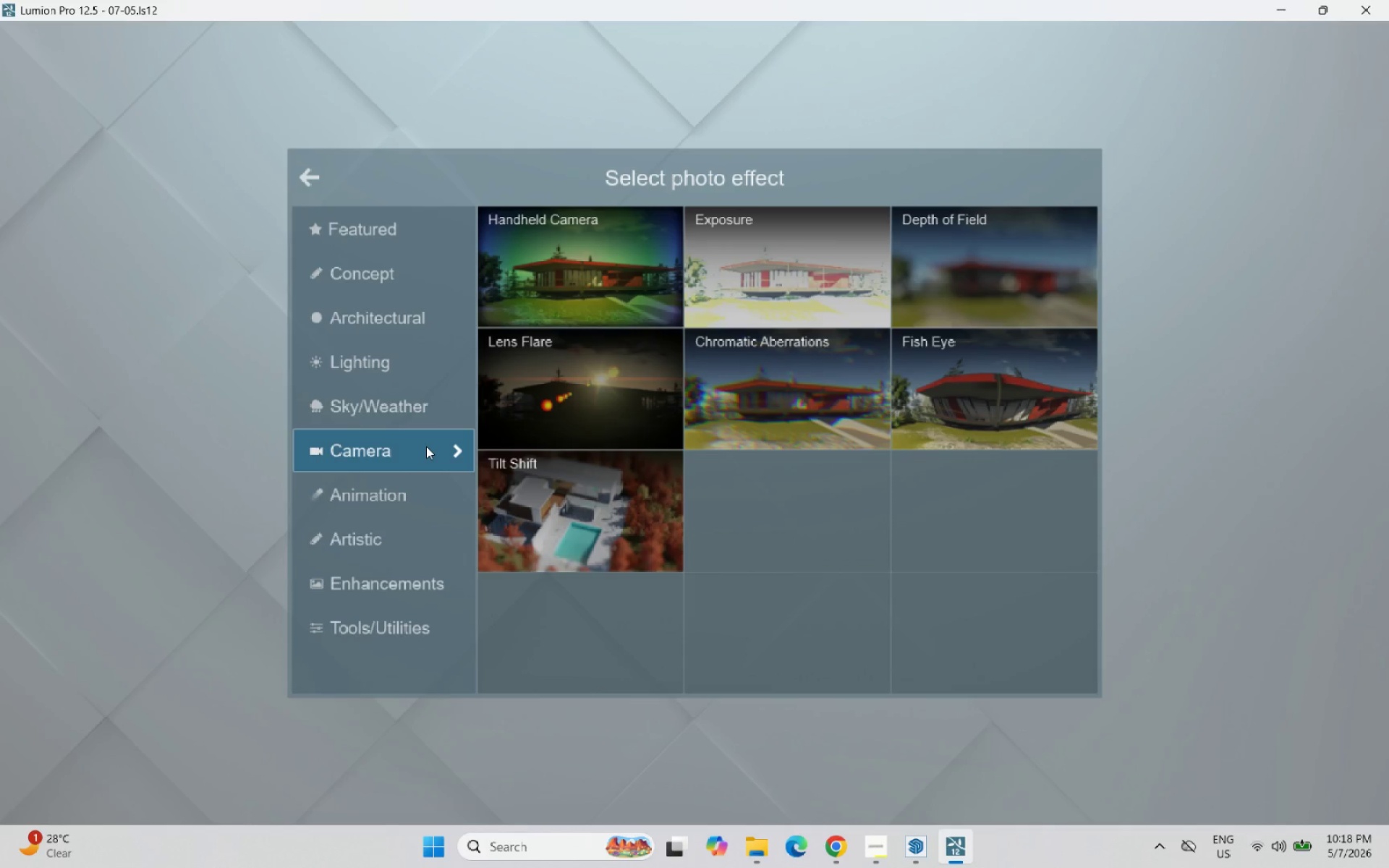 
left_click([775, 239])
 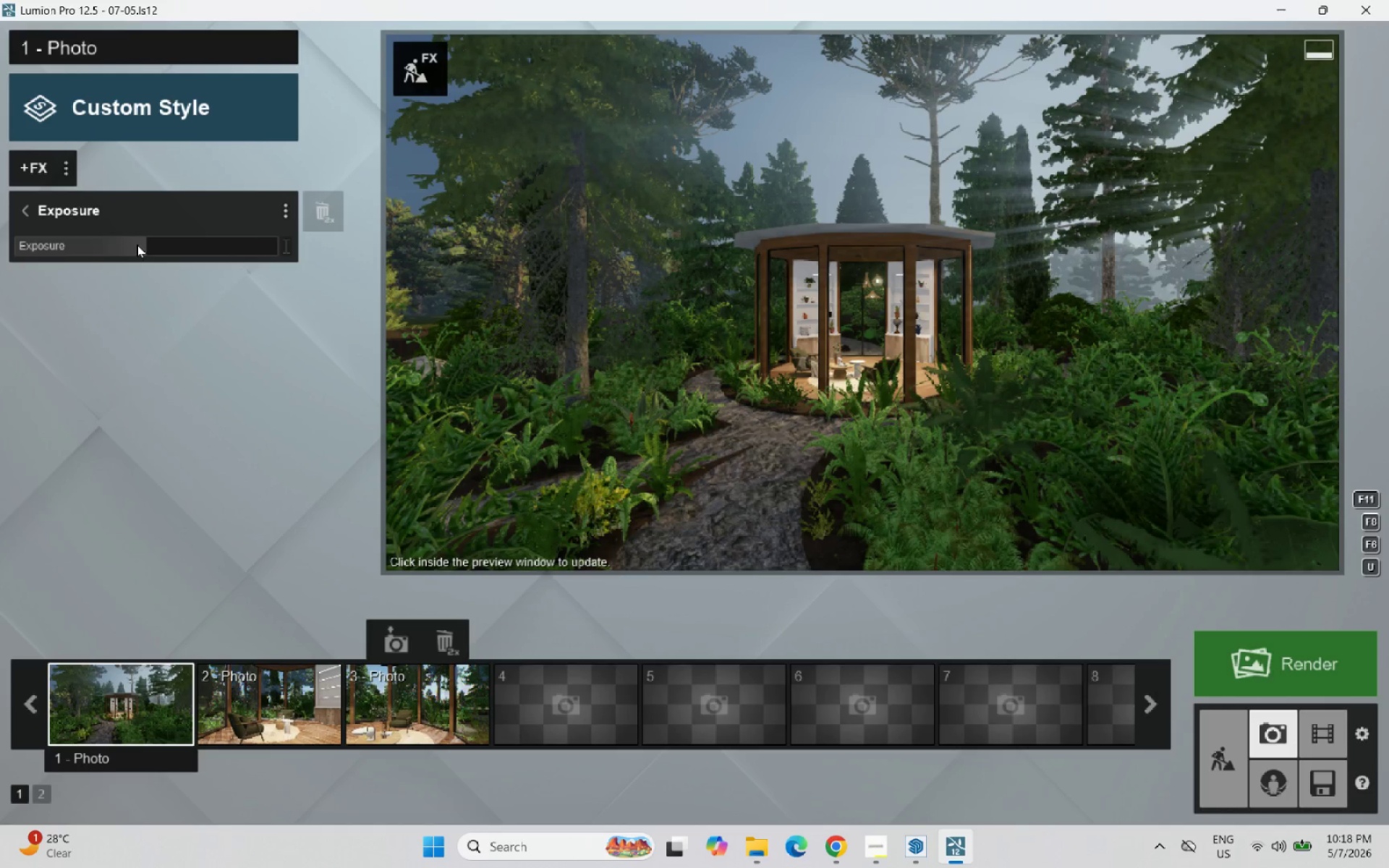 
left_click([20, 208])
 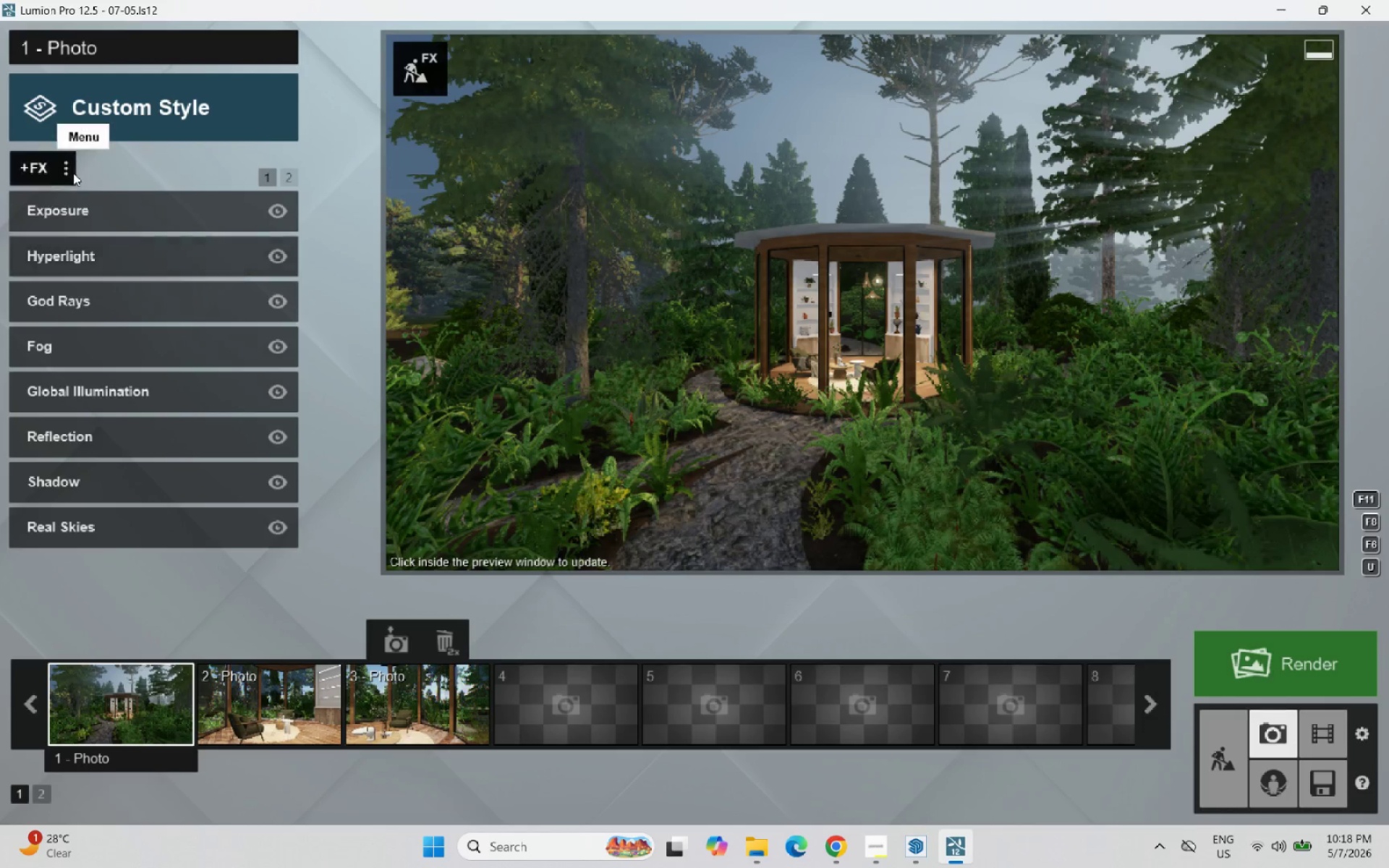 
left_click([43, 158])
 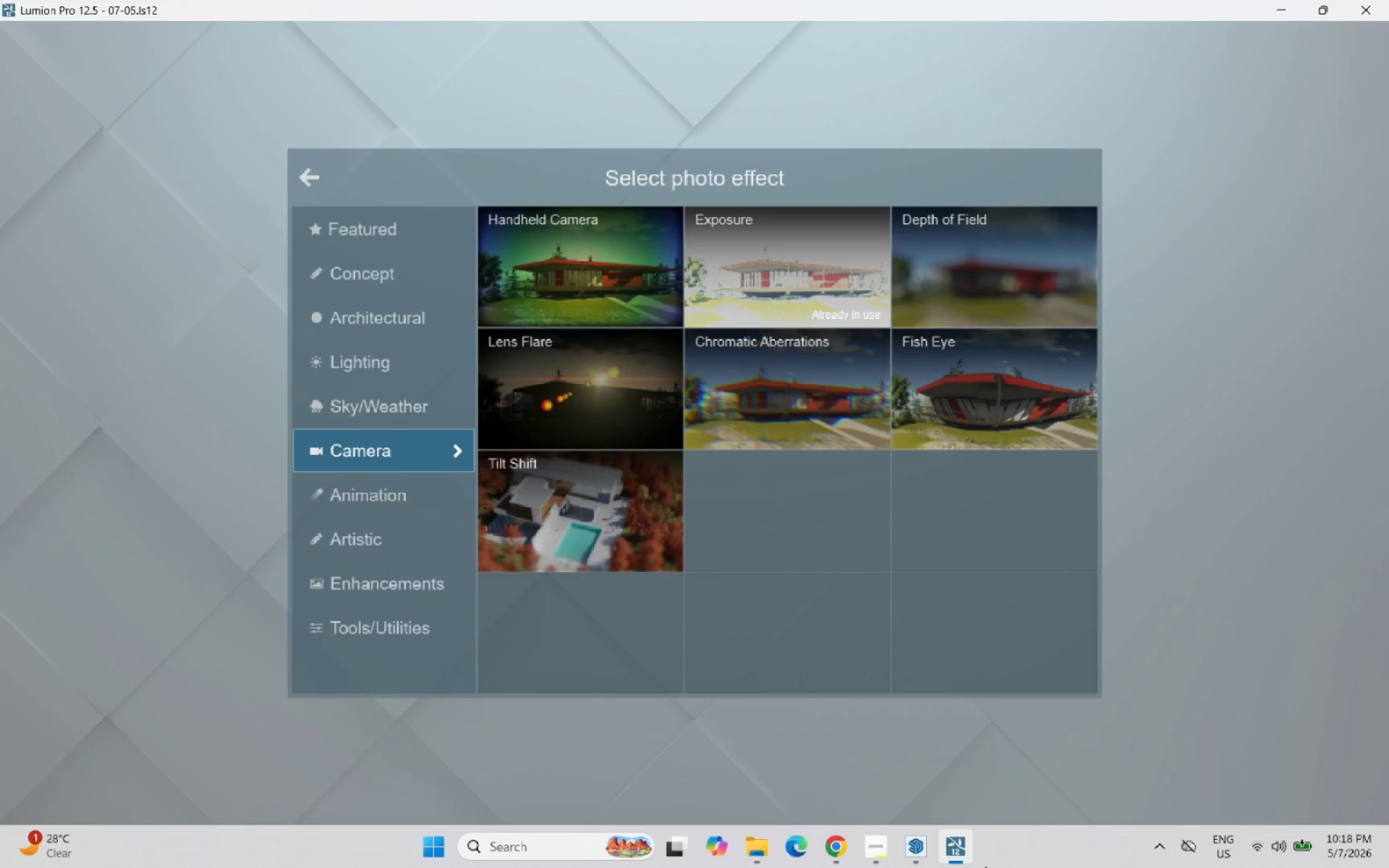 
left_click([922, 859])